 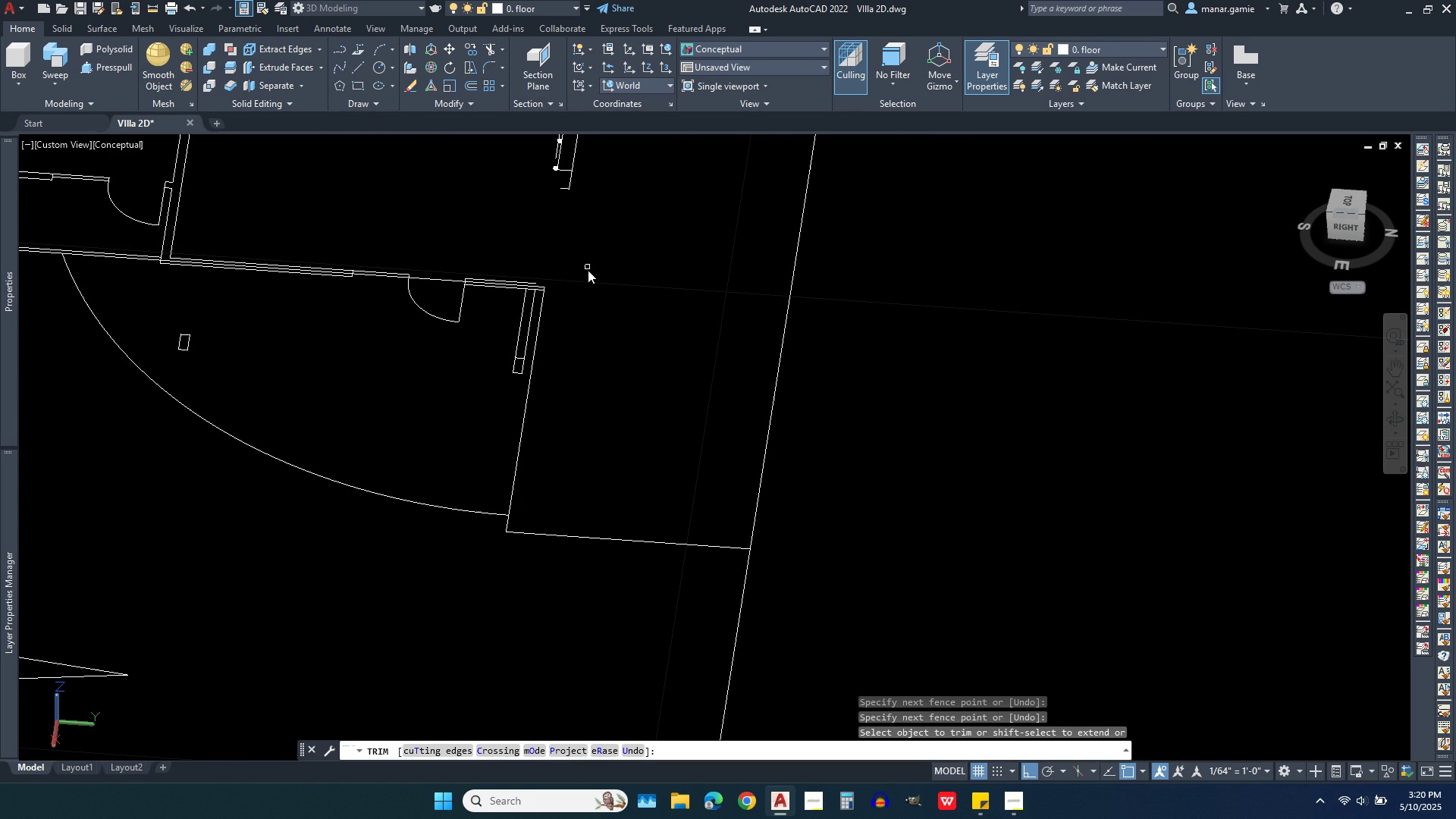 
key(Escape)
 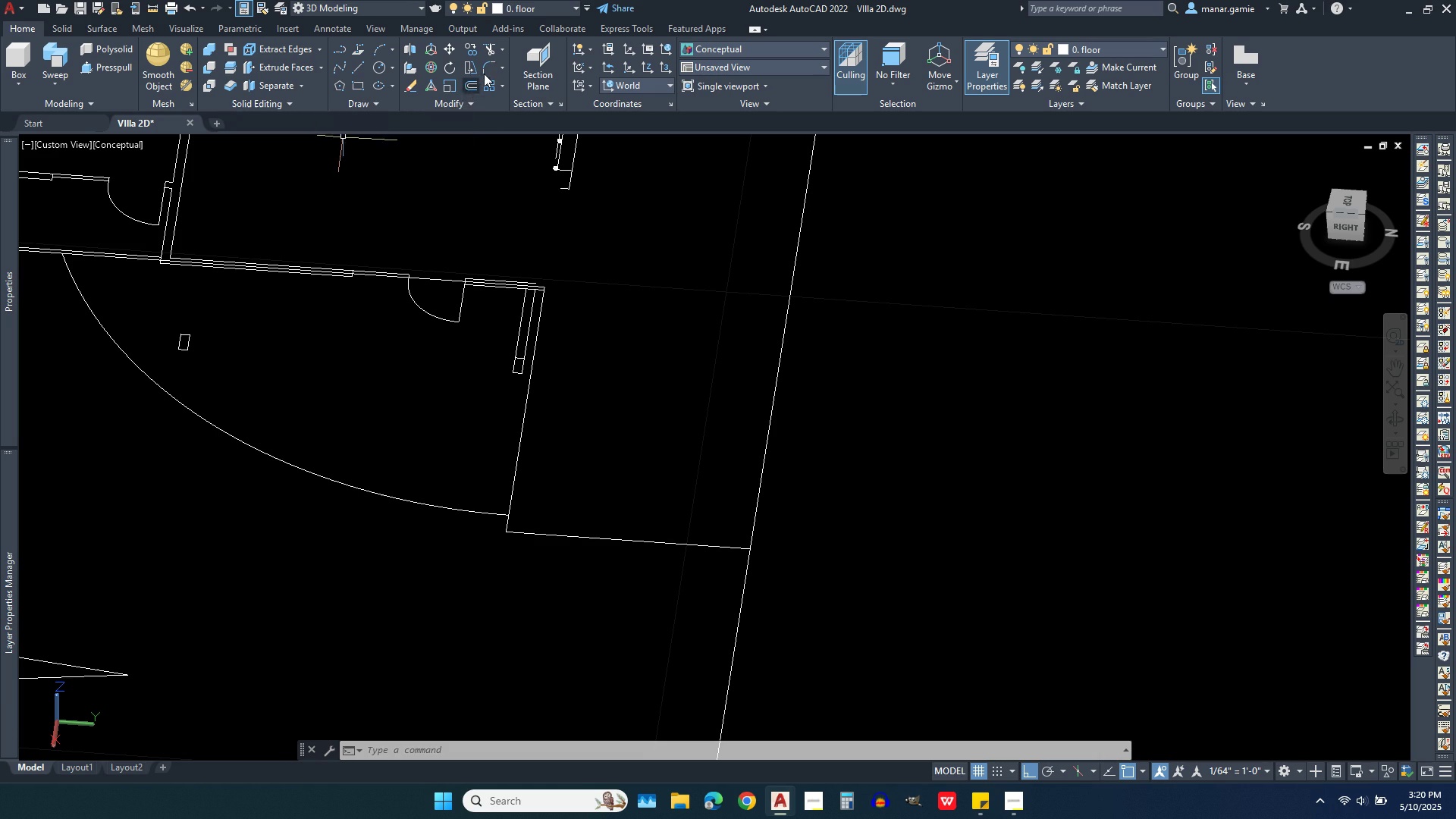 
wait(11.77)
 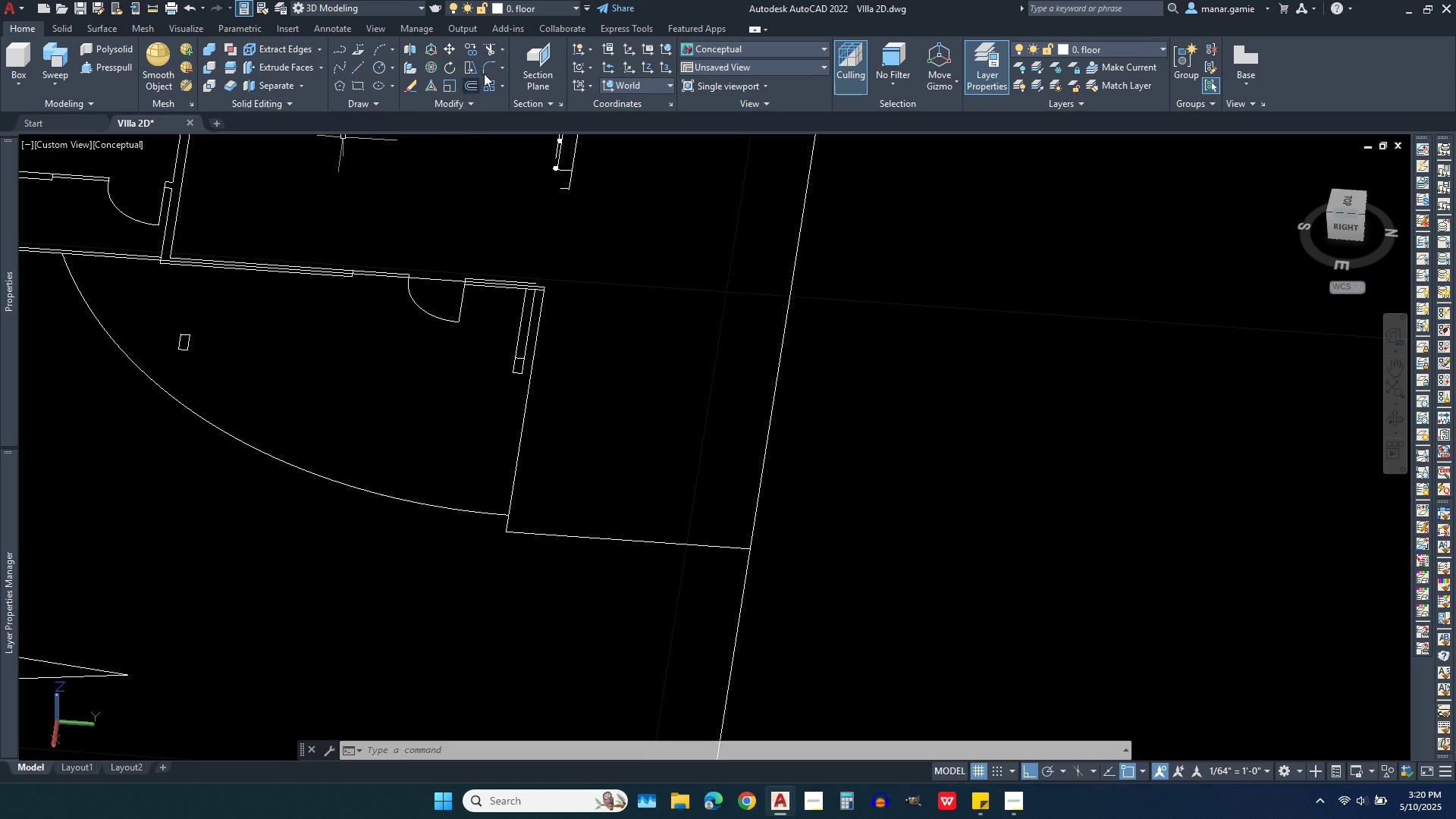 
left_click([375, 105])
 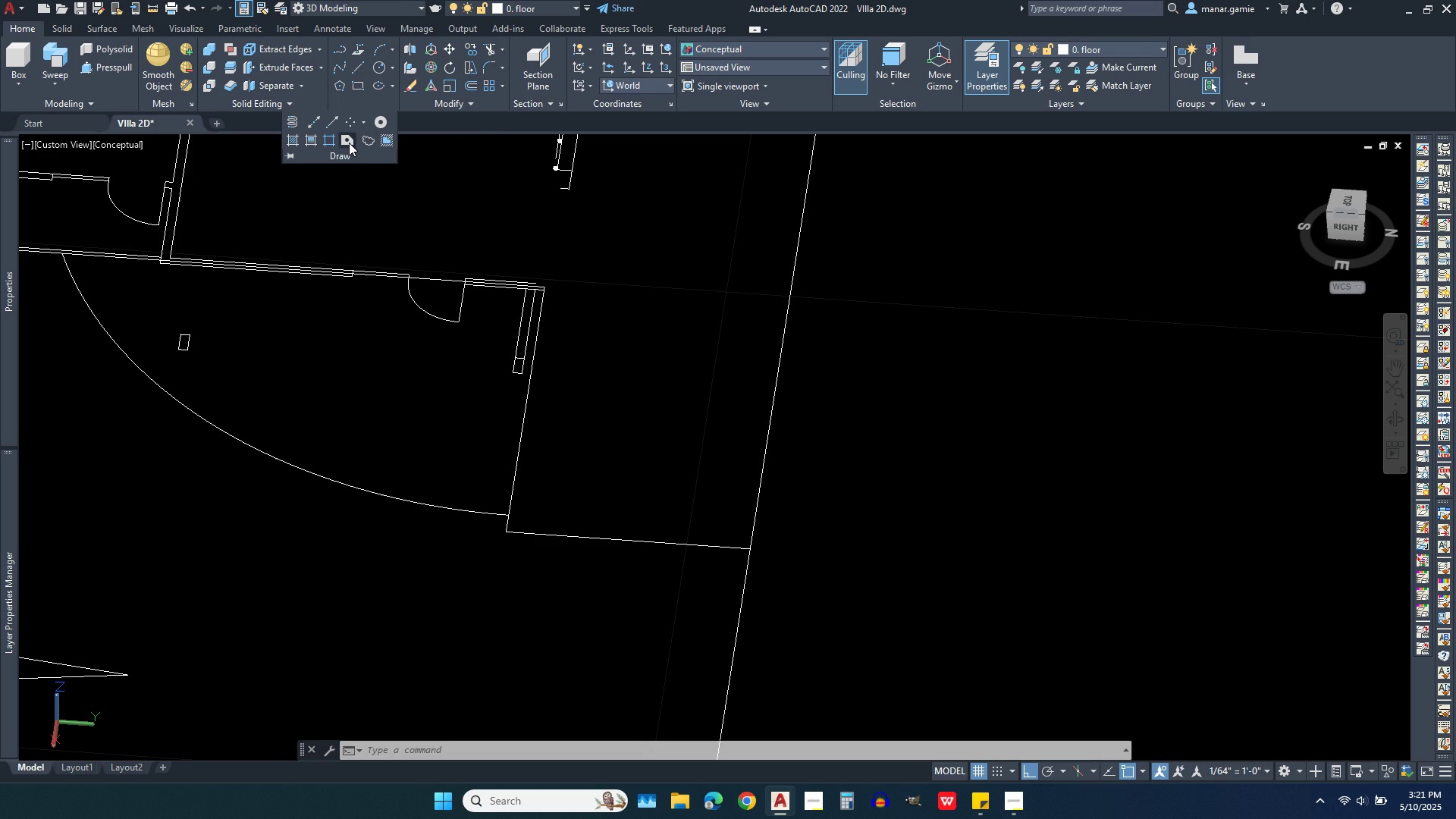 
left_click([349, 143])
 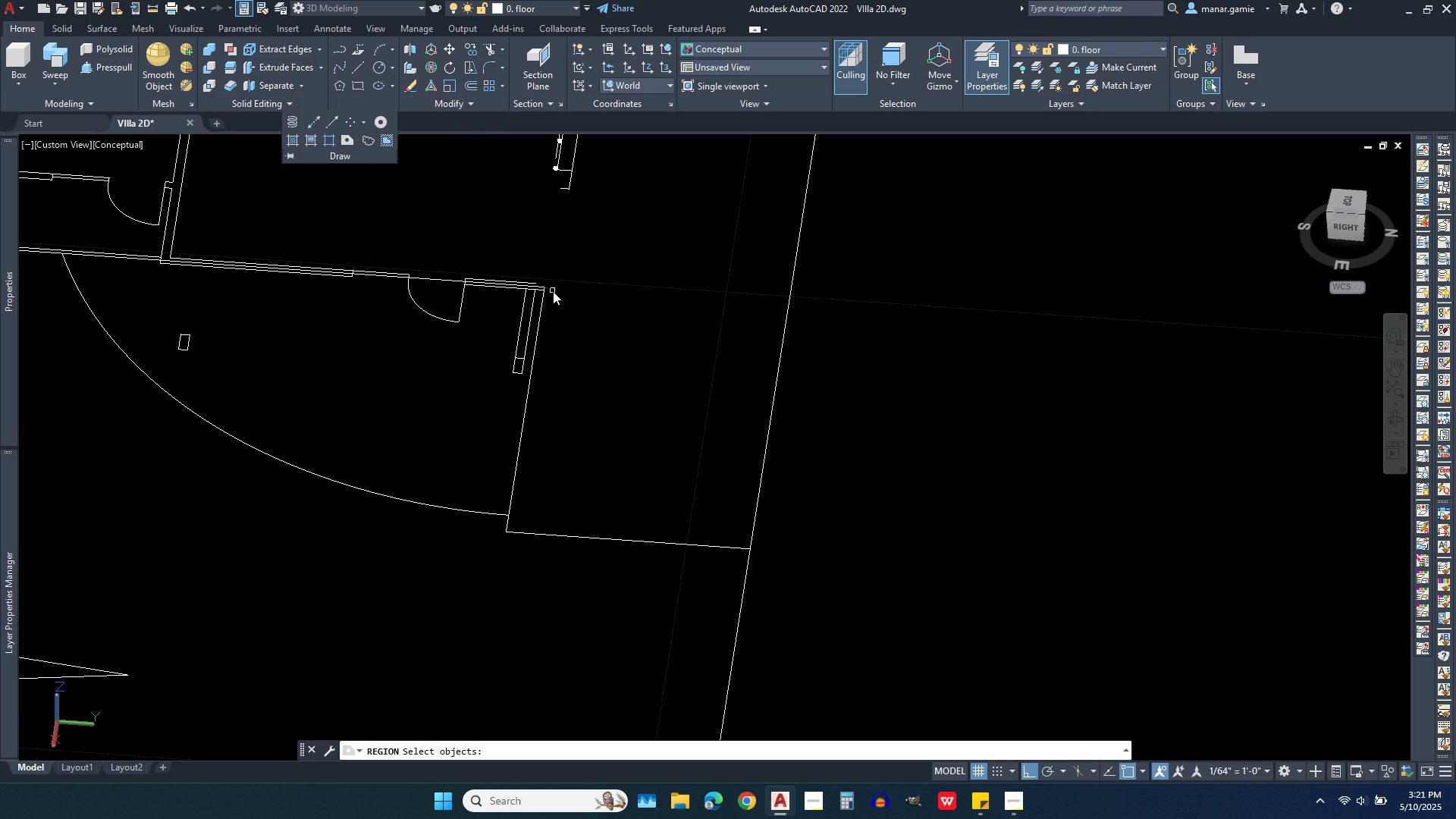 
scroll: coordinate [553, 293], scroll_direction: up, amount: 5.0
 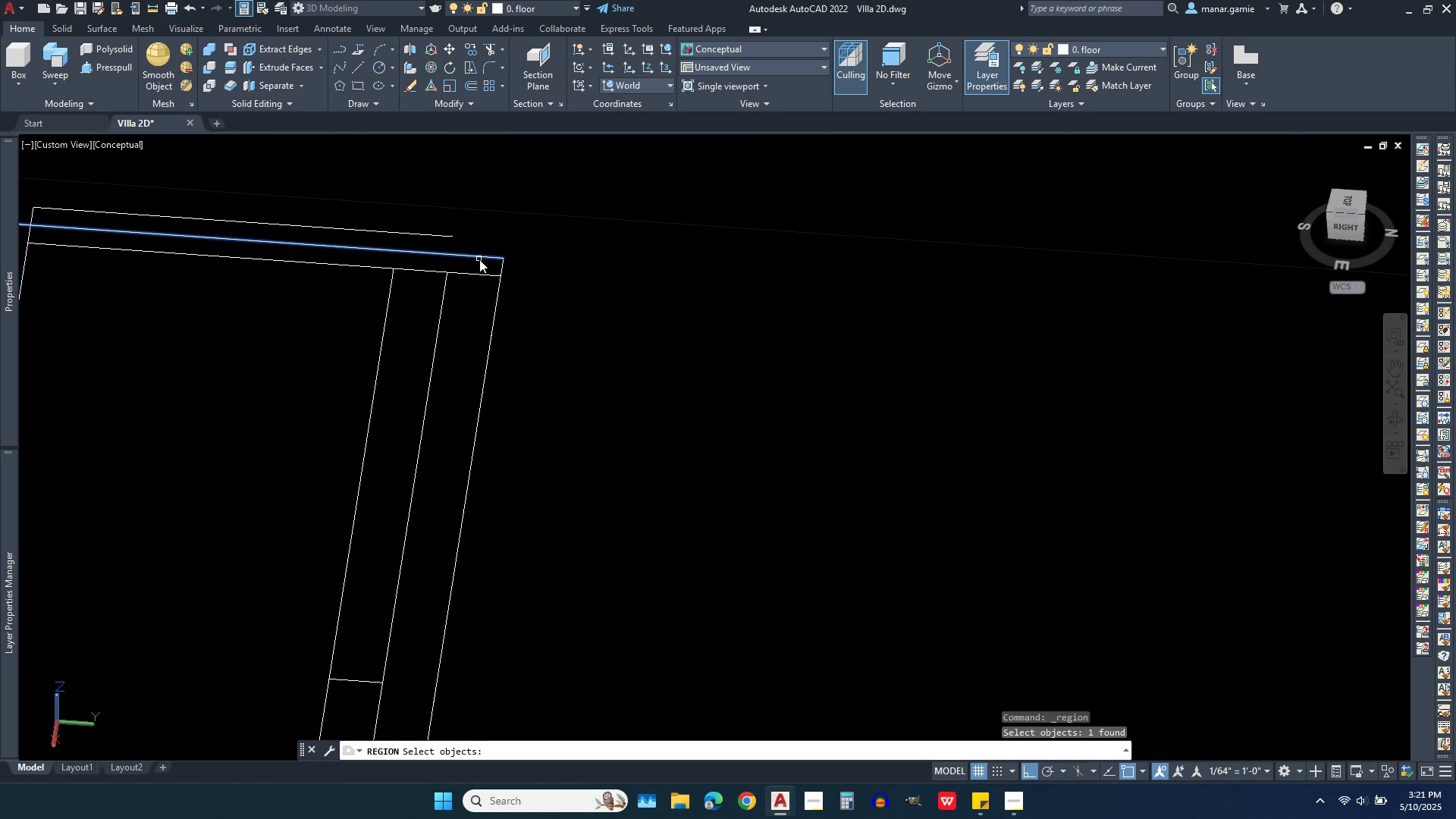 
left_click([479, 259])
 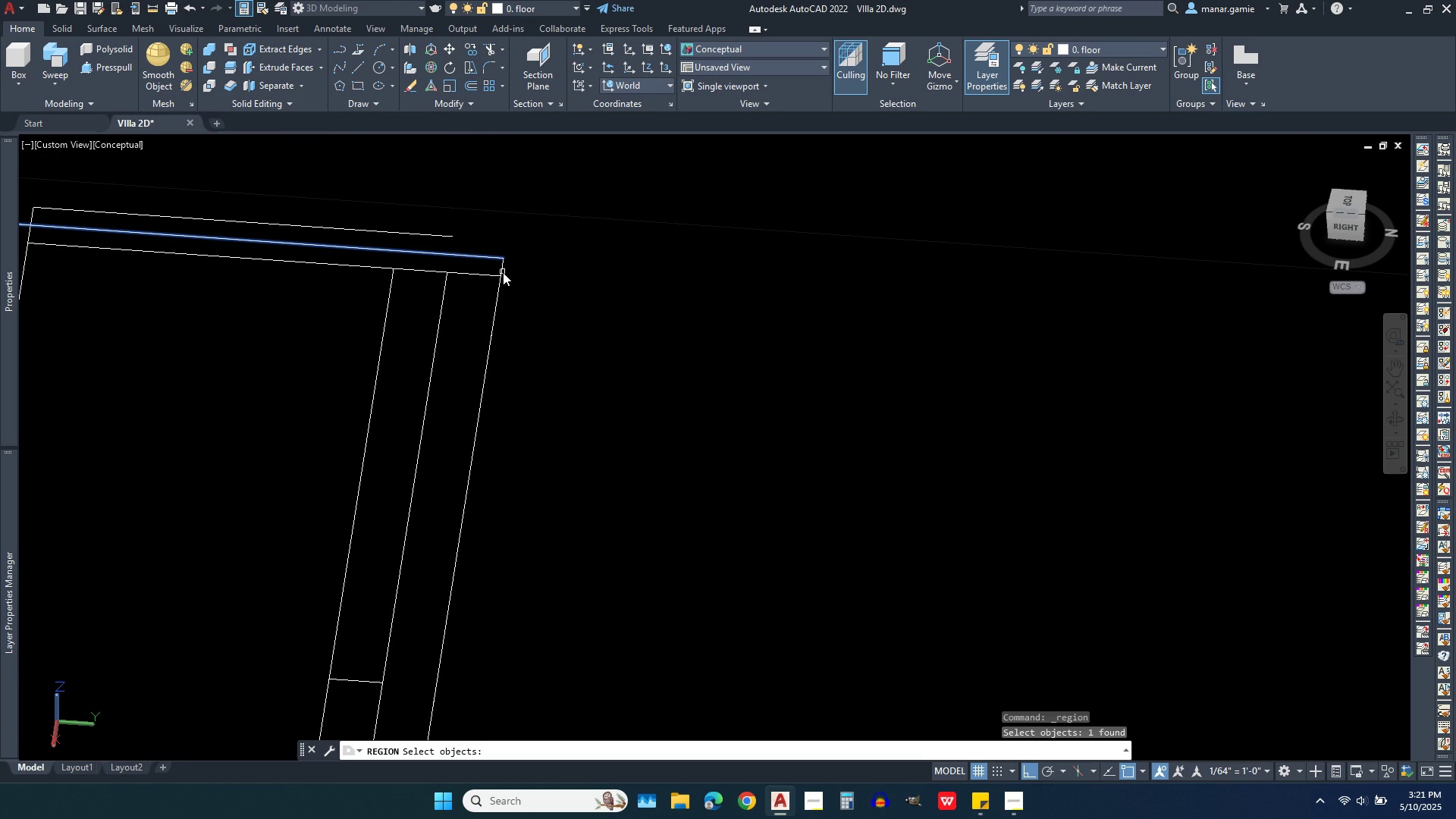 
left_click([503, 272])
 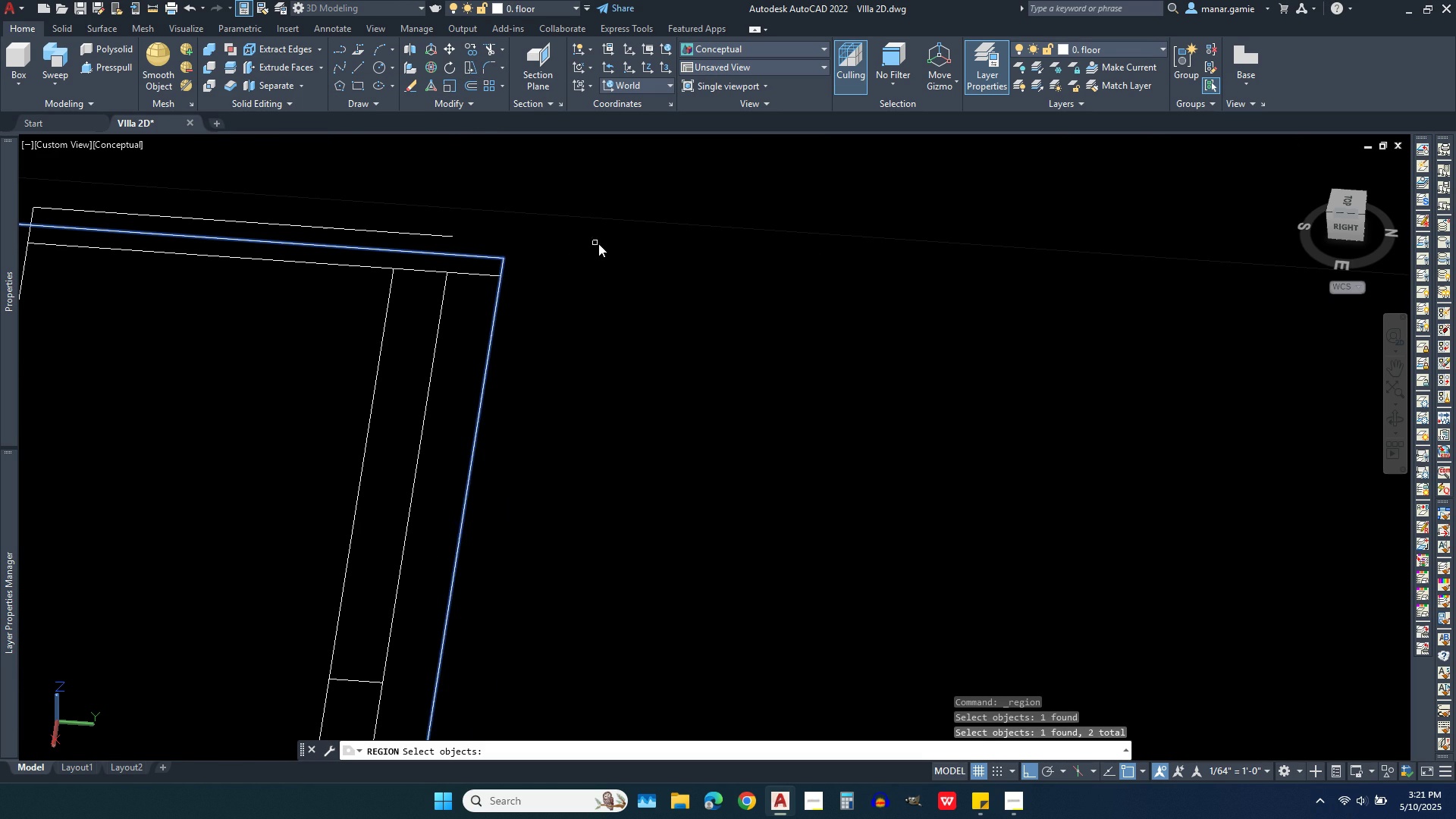 
scroll: coordinate [598, 243], scroll_direction: down, amount: 5.0
 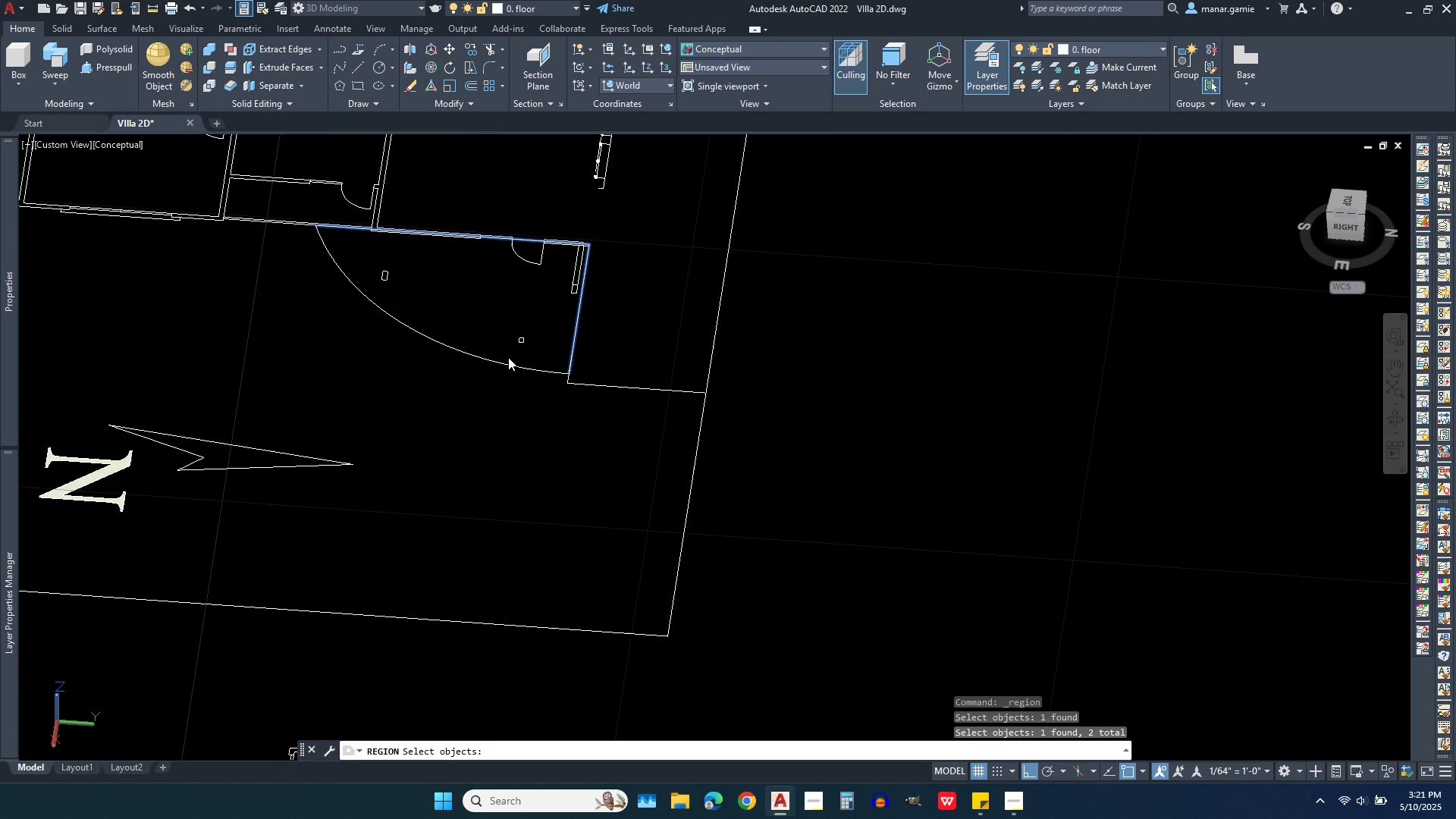 
scroll: coordinate [503, 362], scroll_direction: up, amount: 4.0
 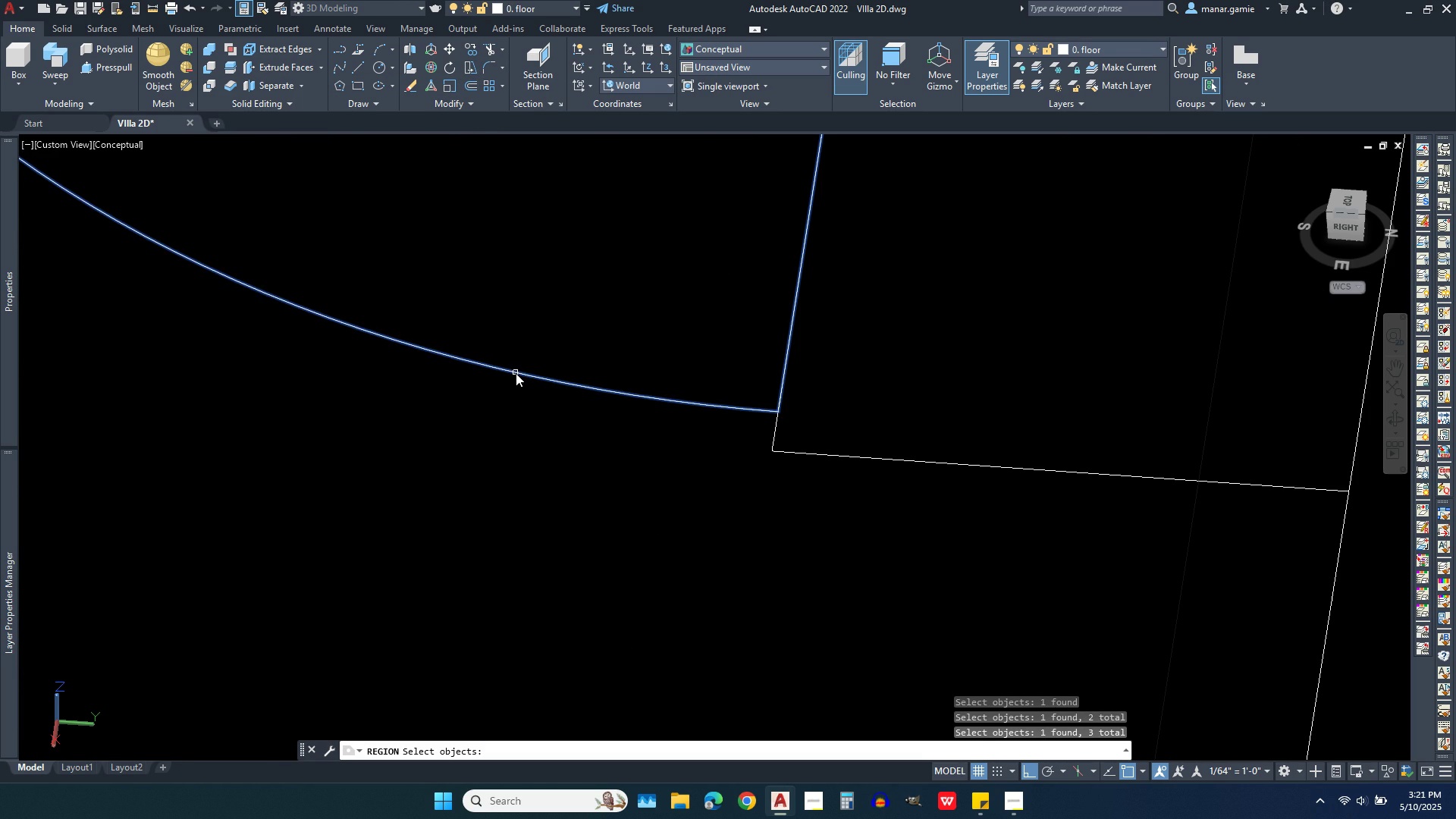 
left_click([516, 373])
 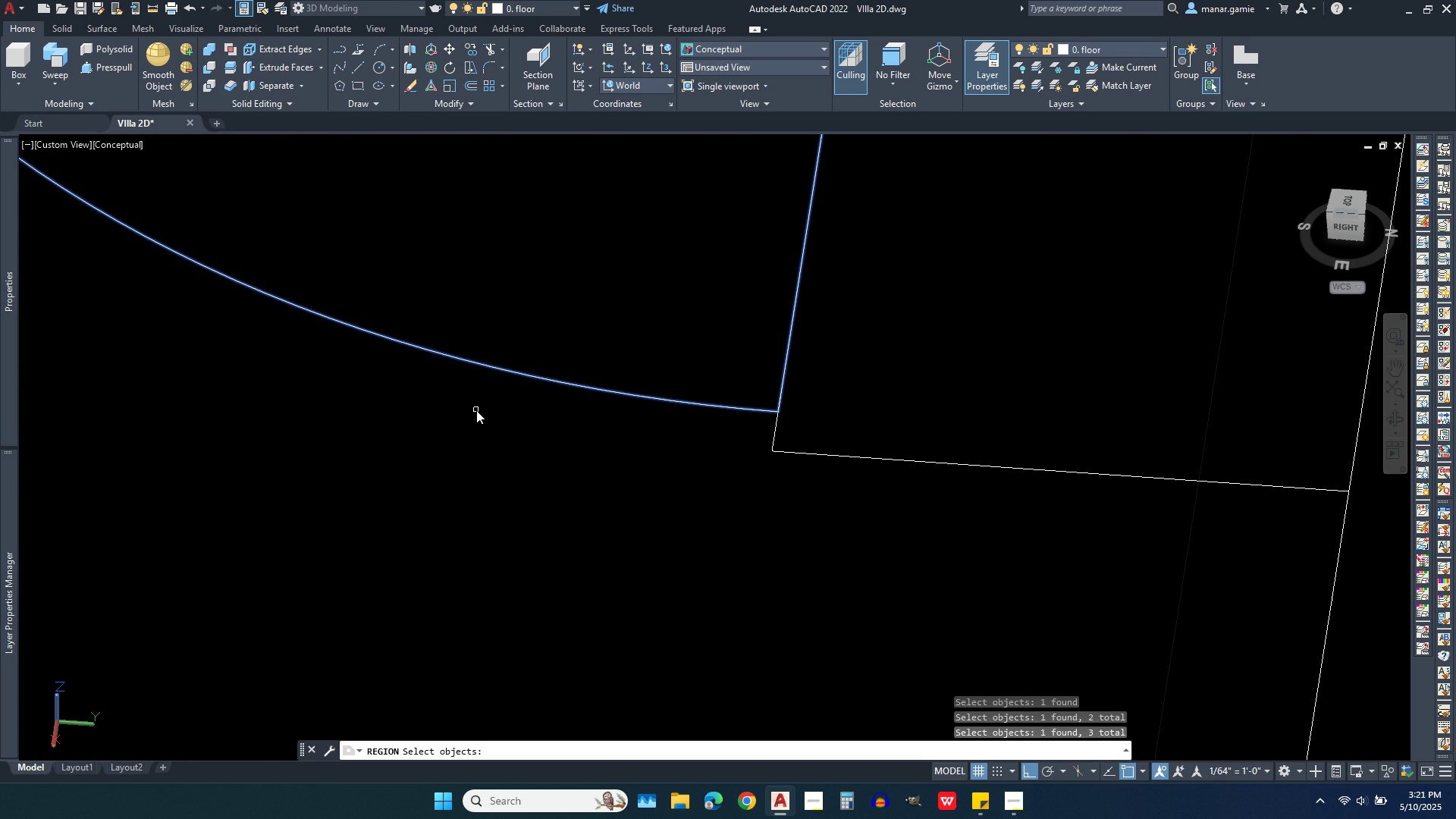 
right_click([476, 410])
 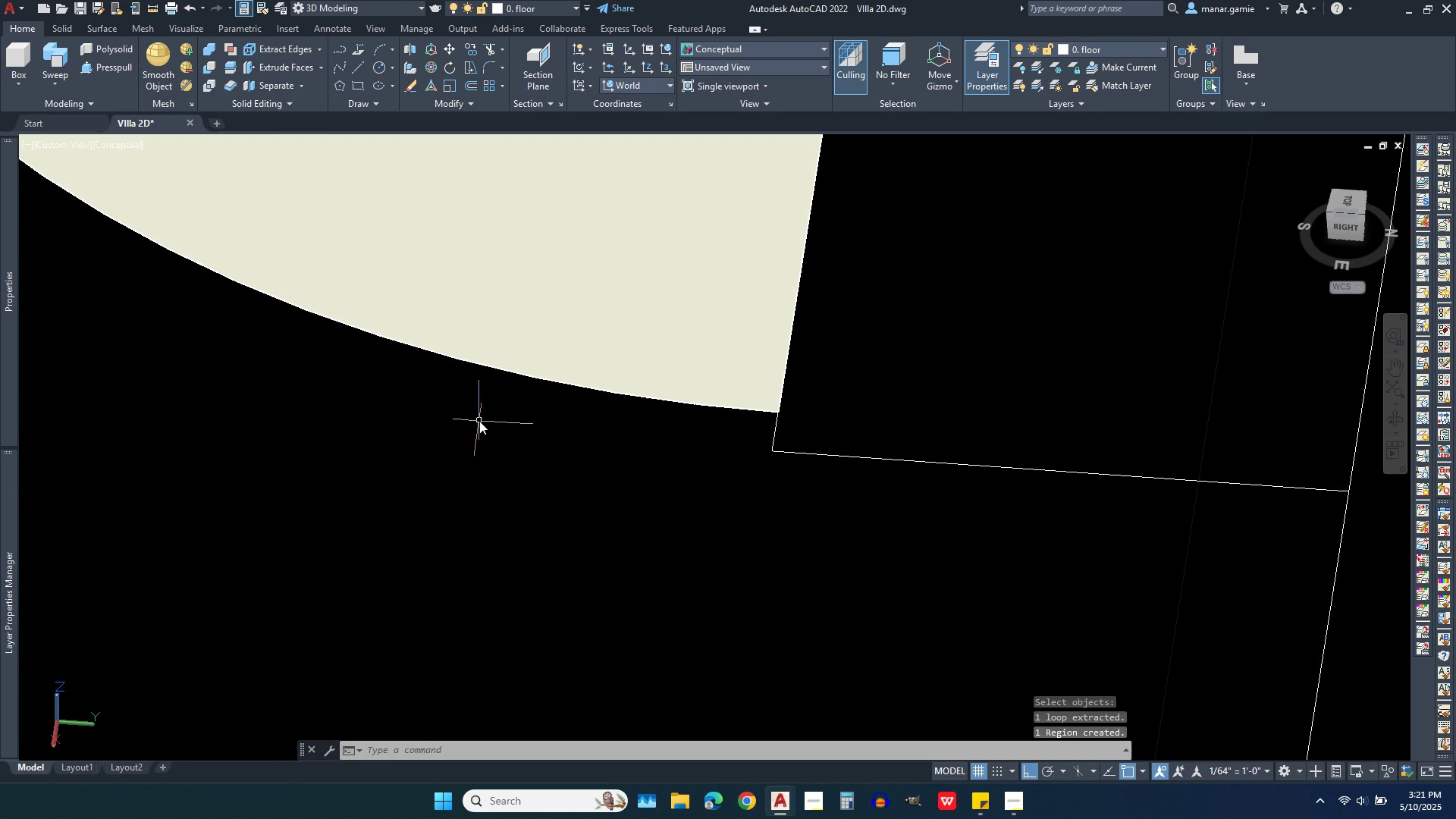 
scroll: coordinate [476, 424], scroll_direction: down, amount: 3.0
 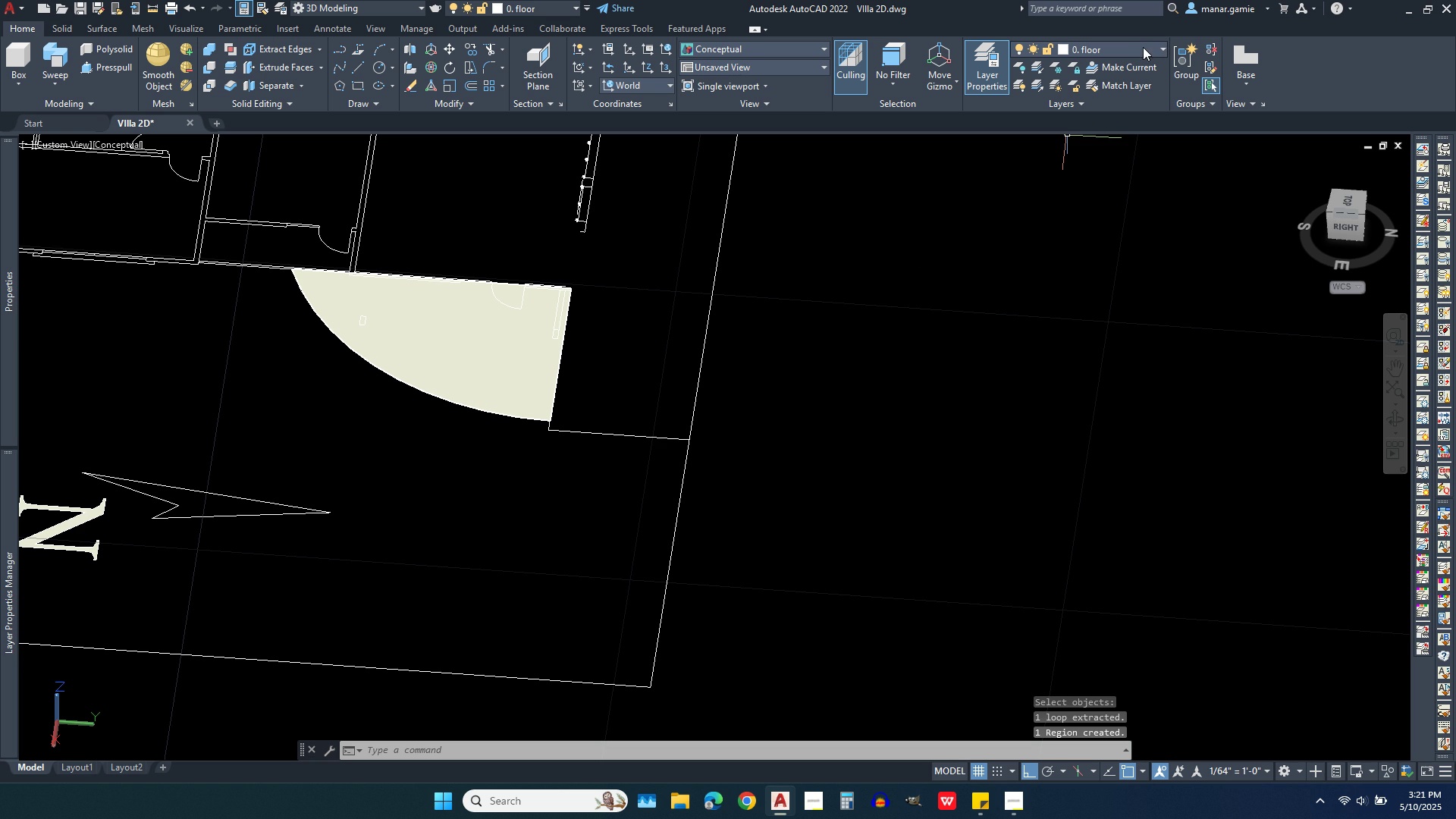 
key(Escape)
 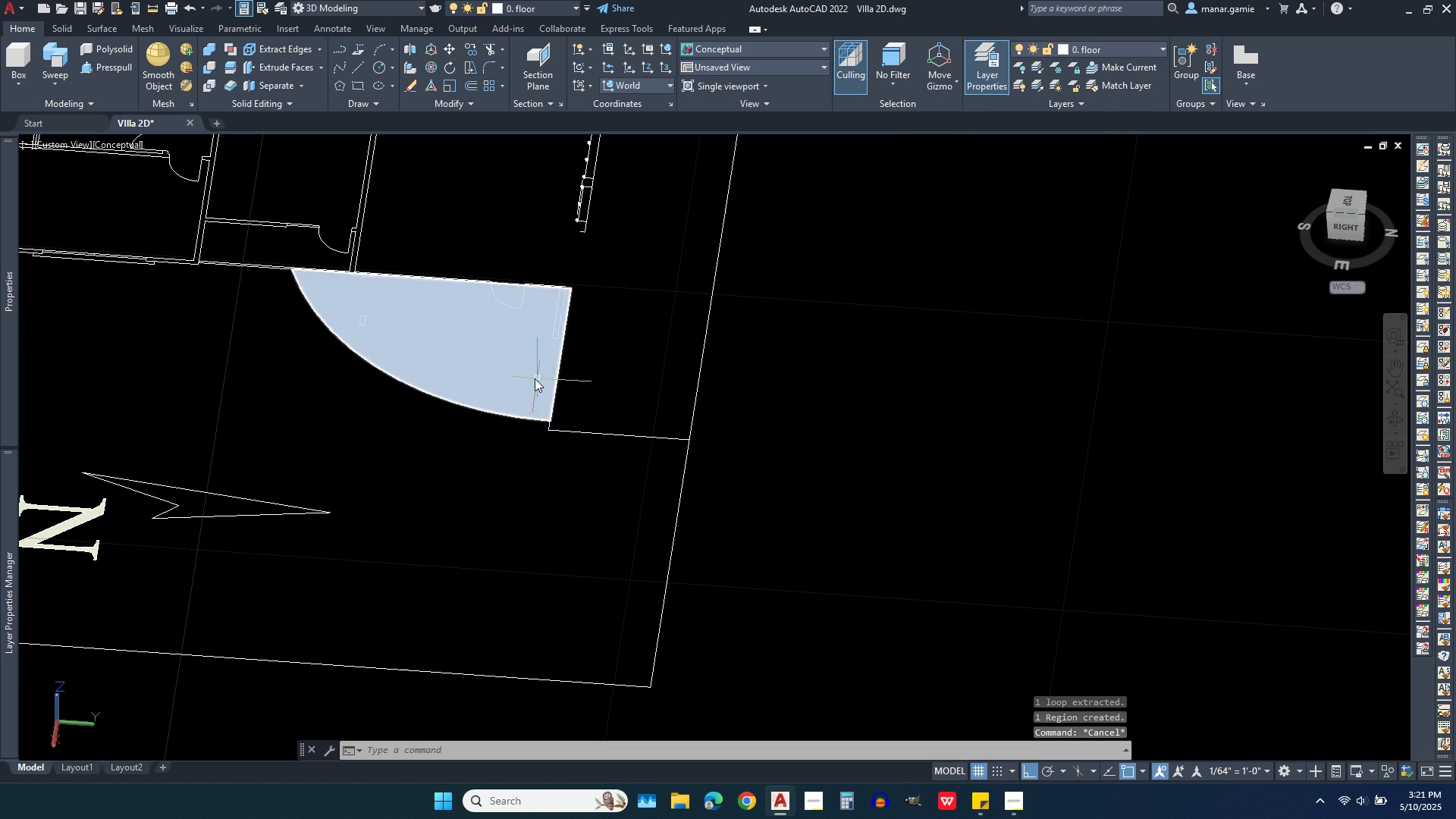 
left_click([535, 378])
 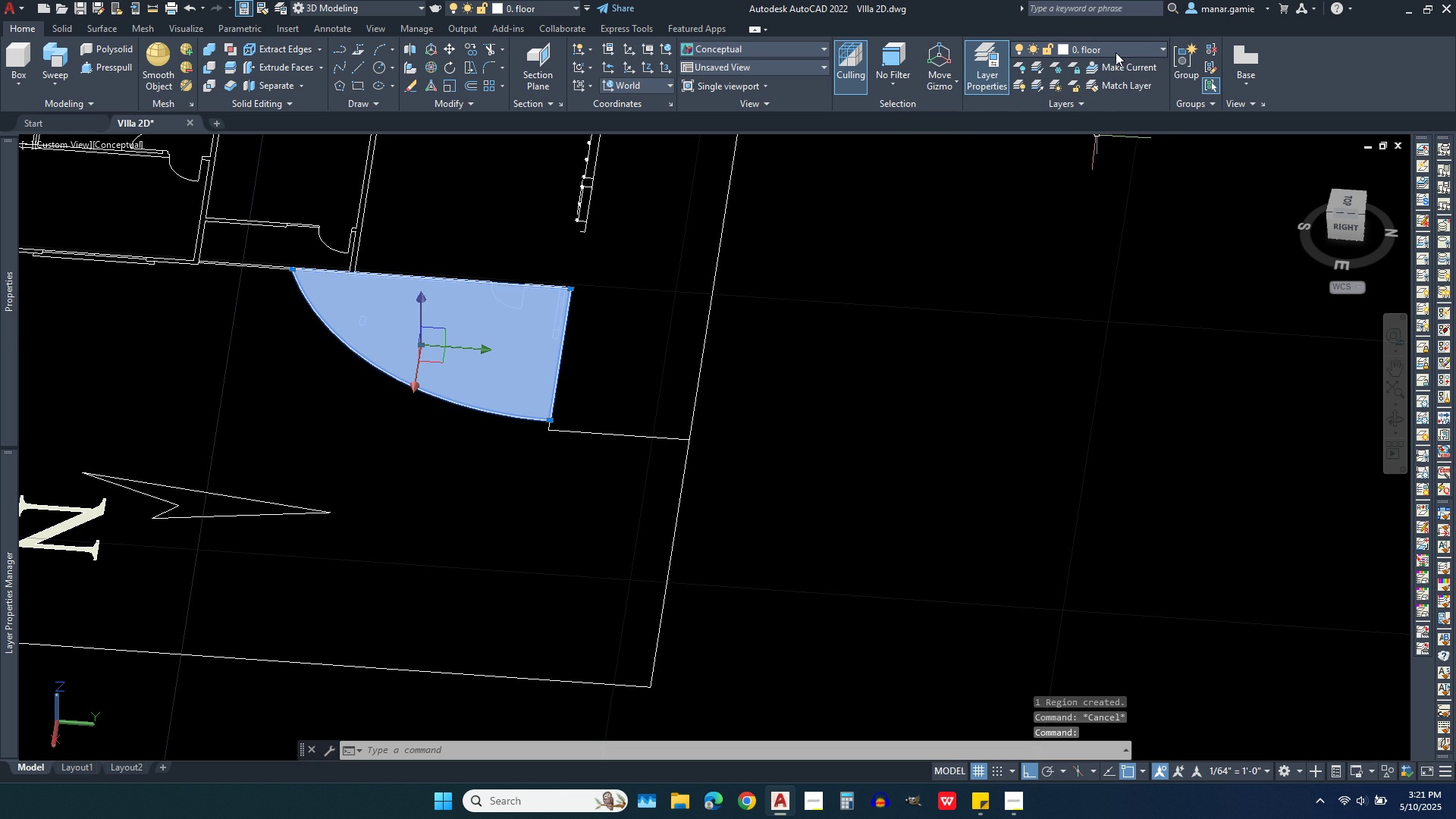 
left_click([1116, 52])
 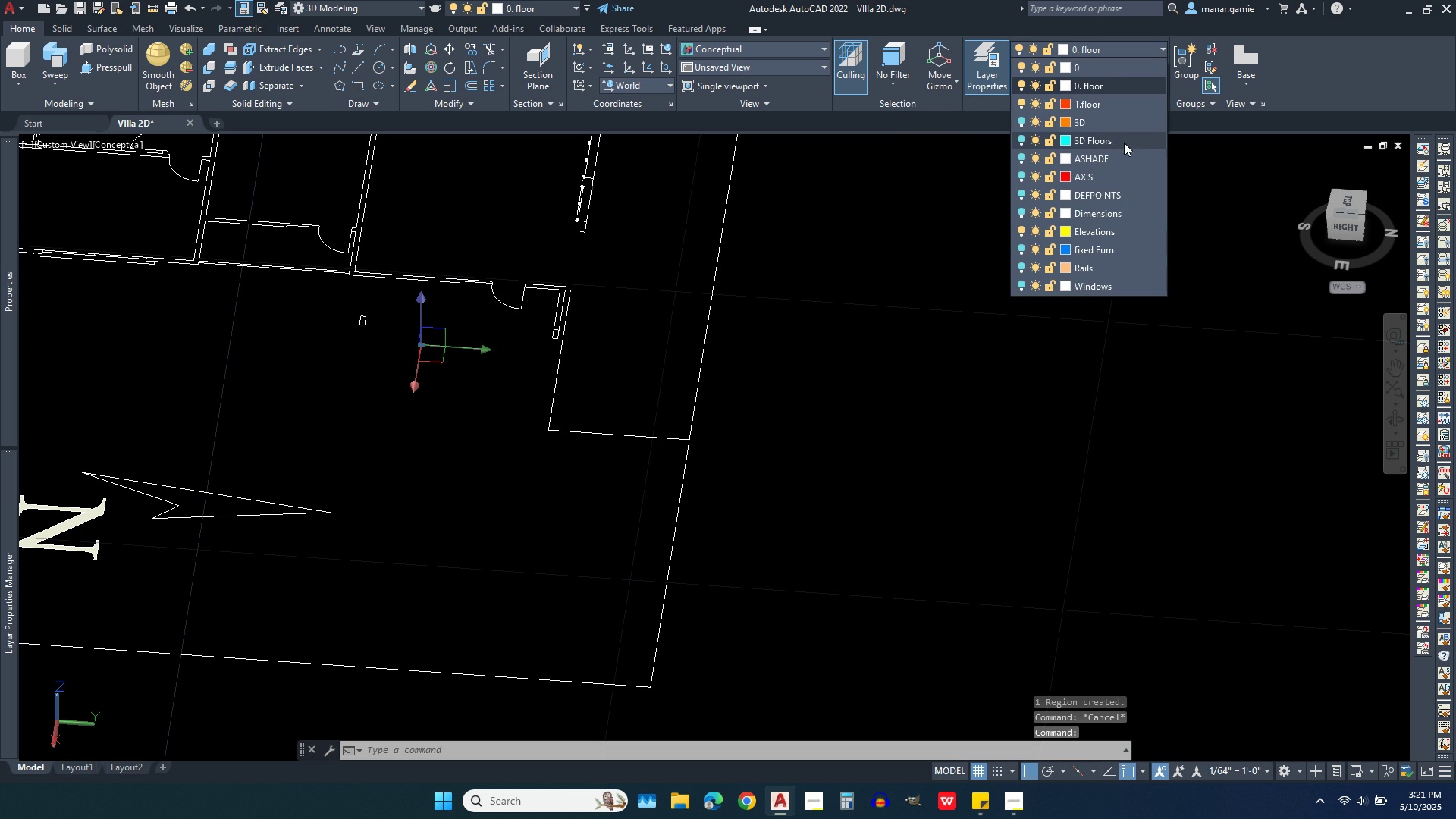 
left_click([1124, 143])
 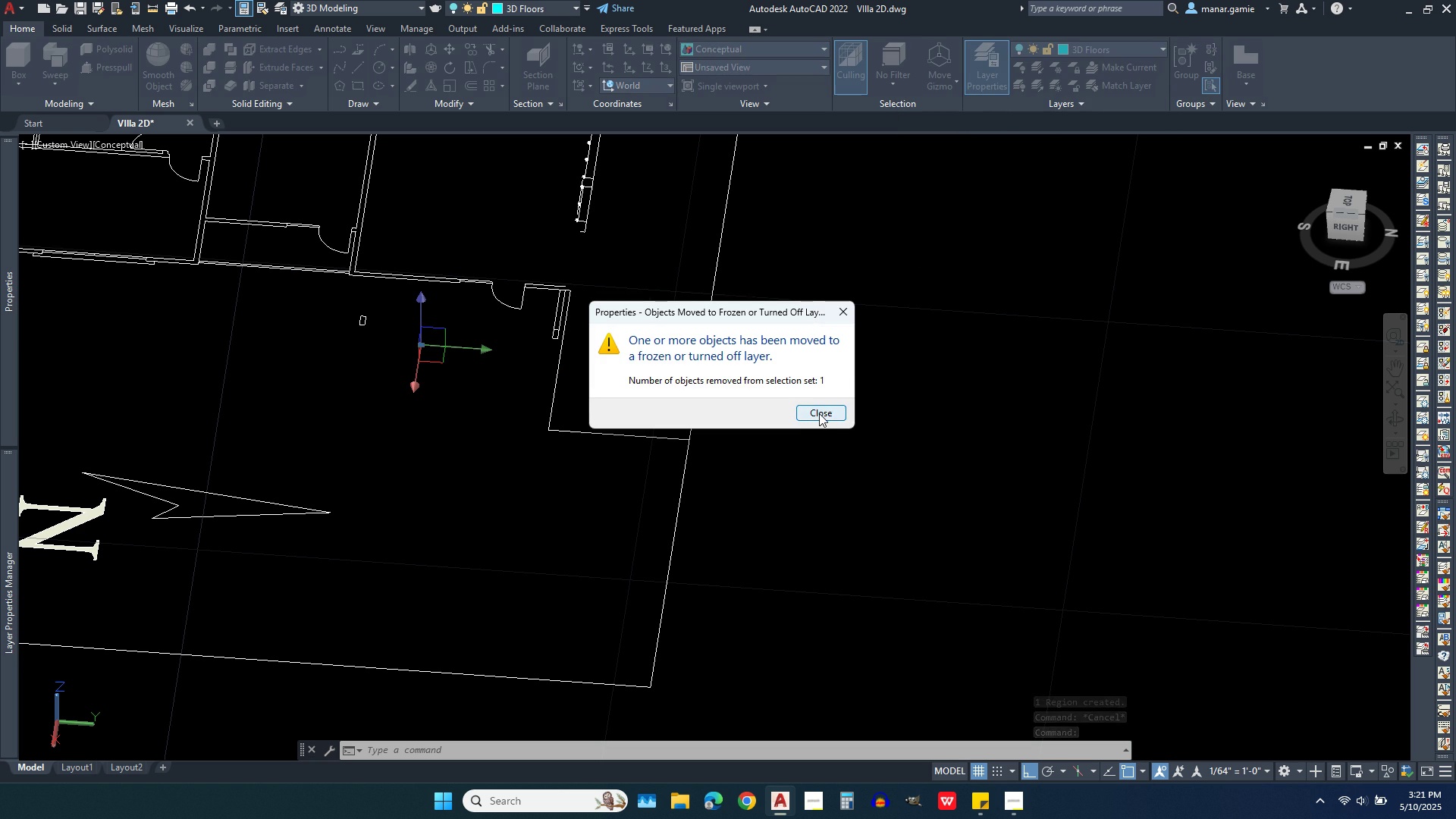 
left_click([819, 413])
 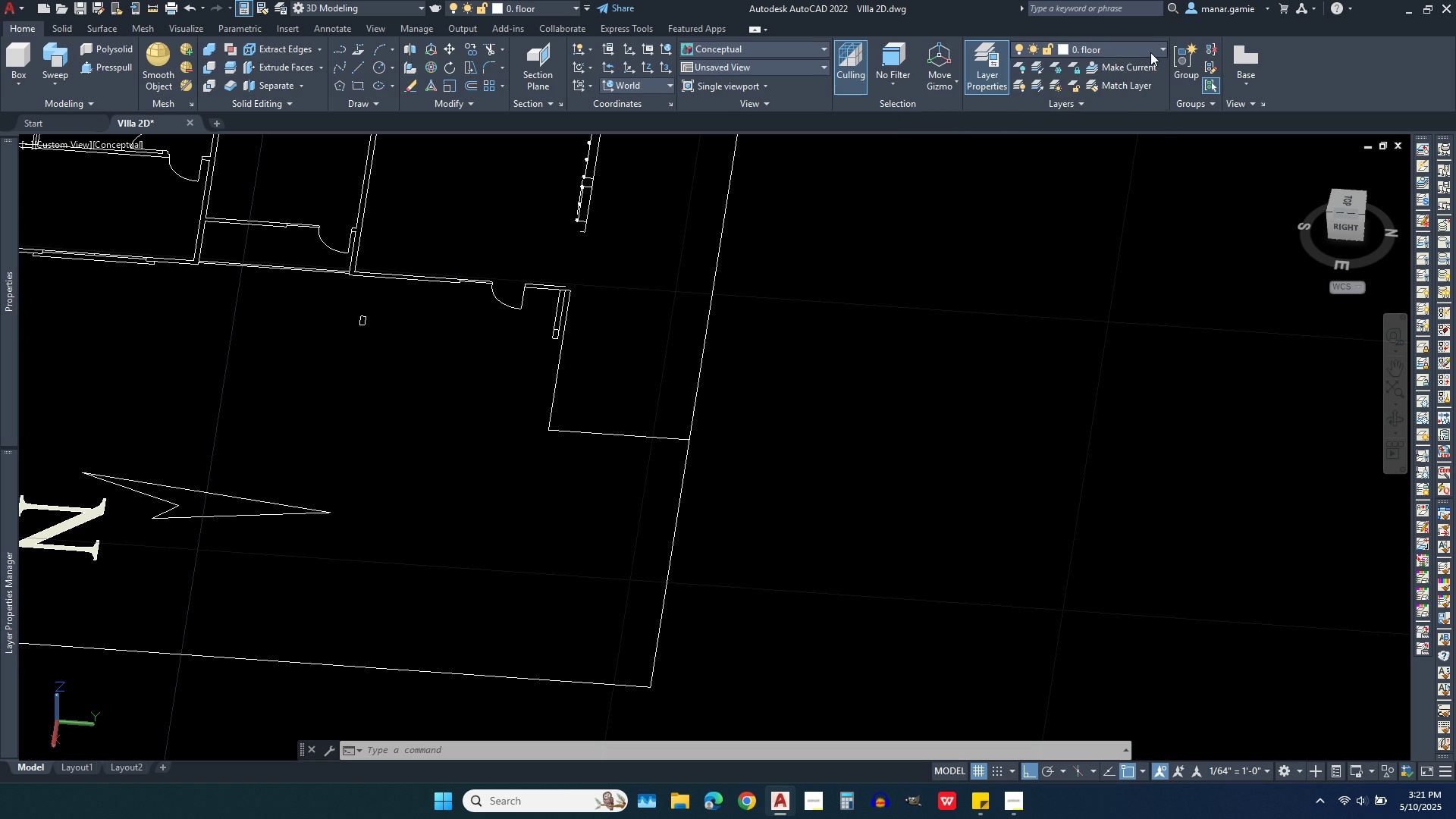 
left_click([1150, 52])
 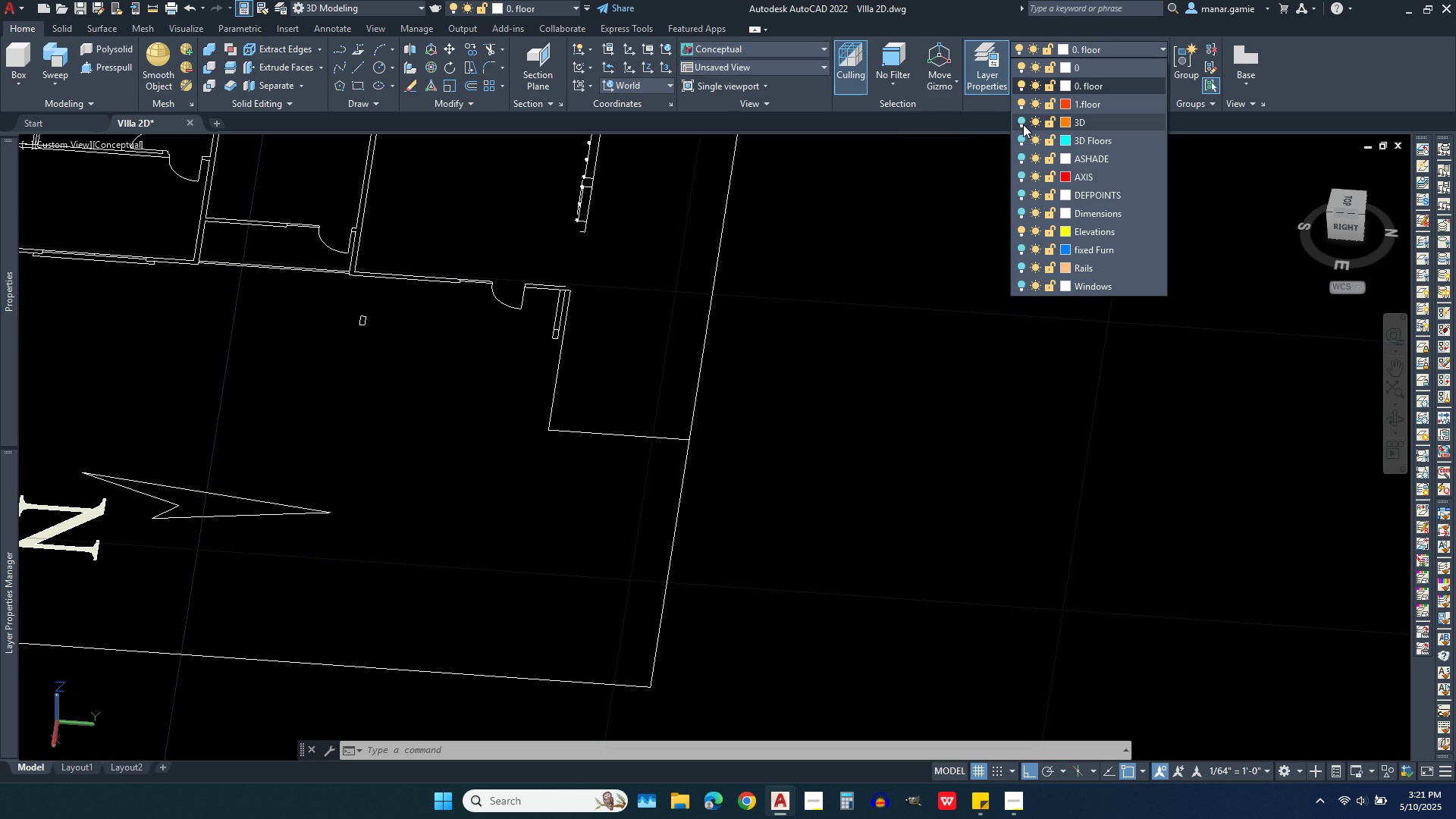 
left_click([1018, 121])
 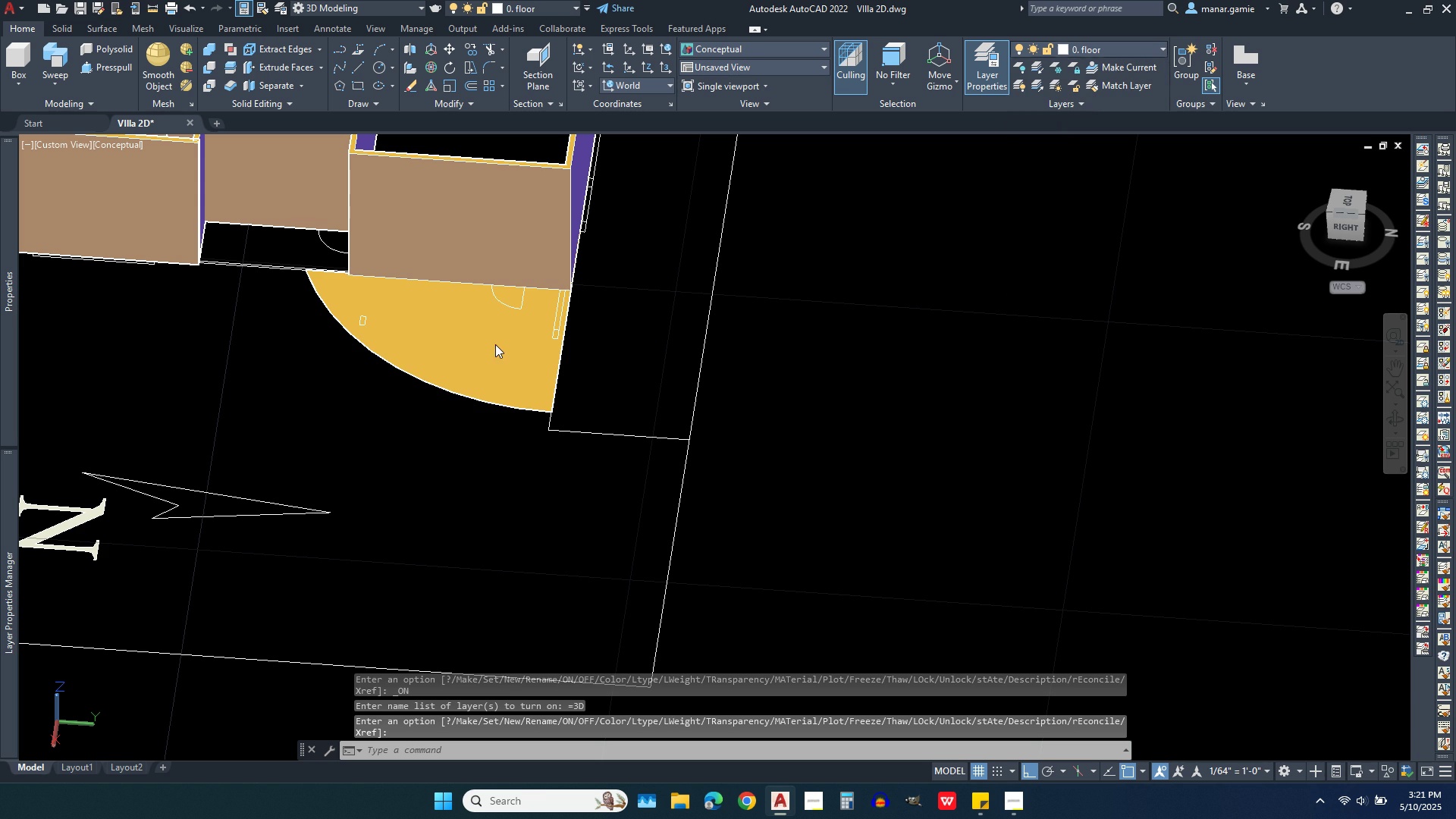 
left_click([495, 344])
 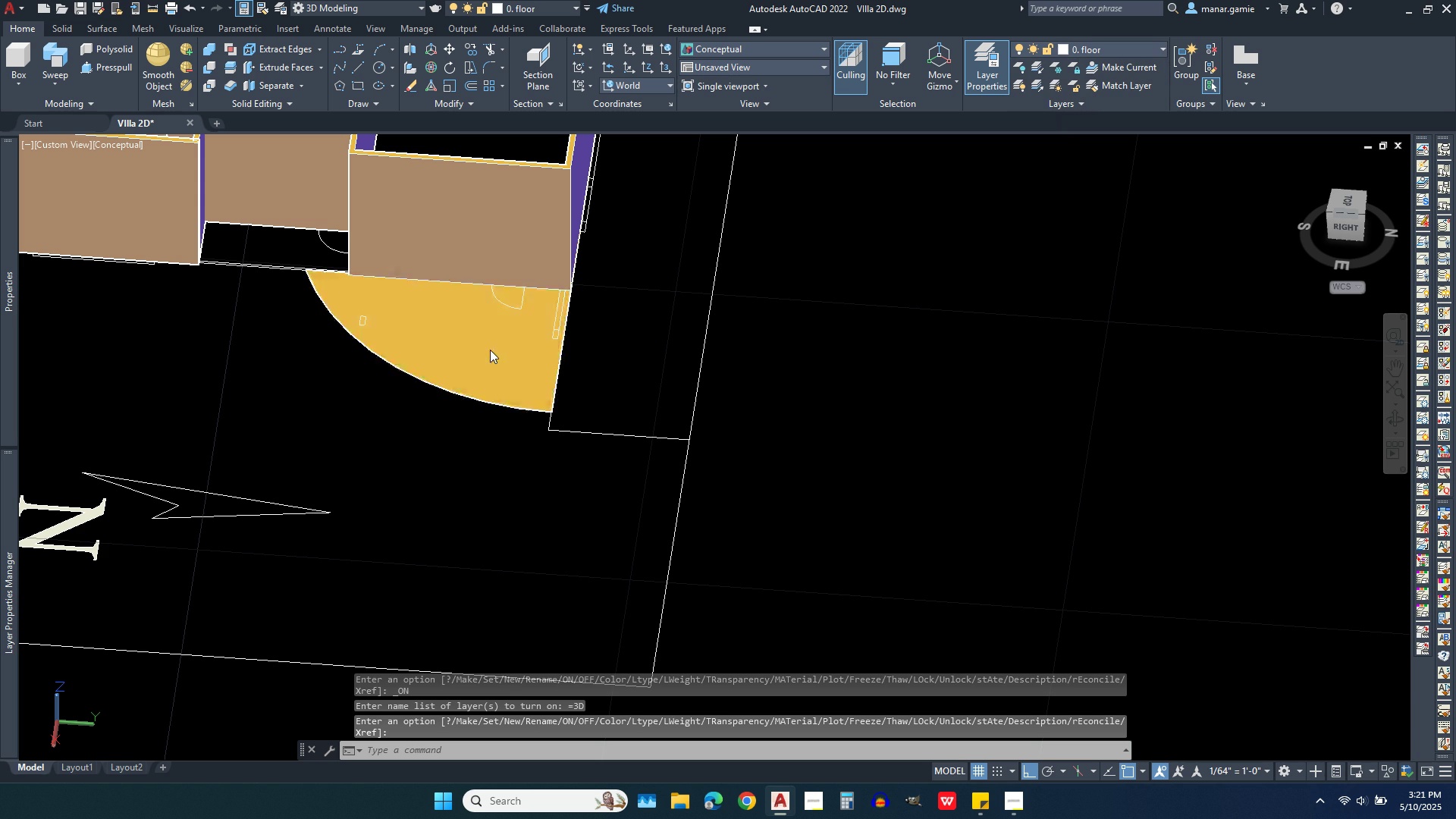 
left_click([490, 350])
 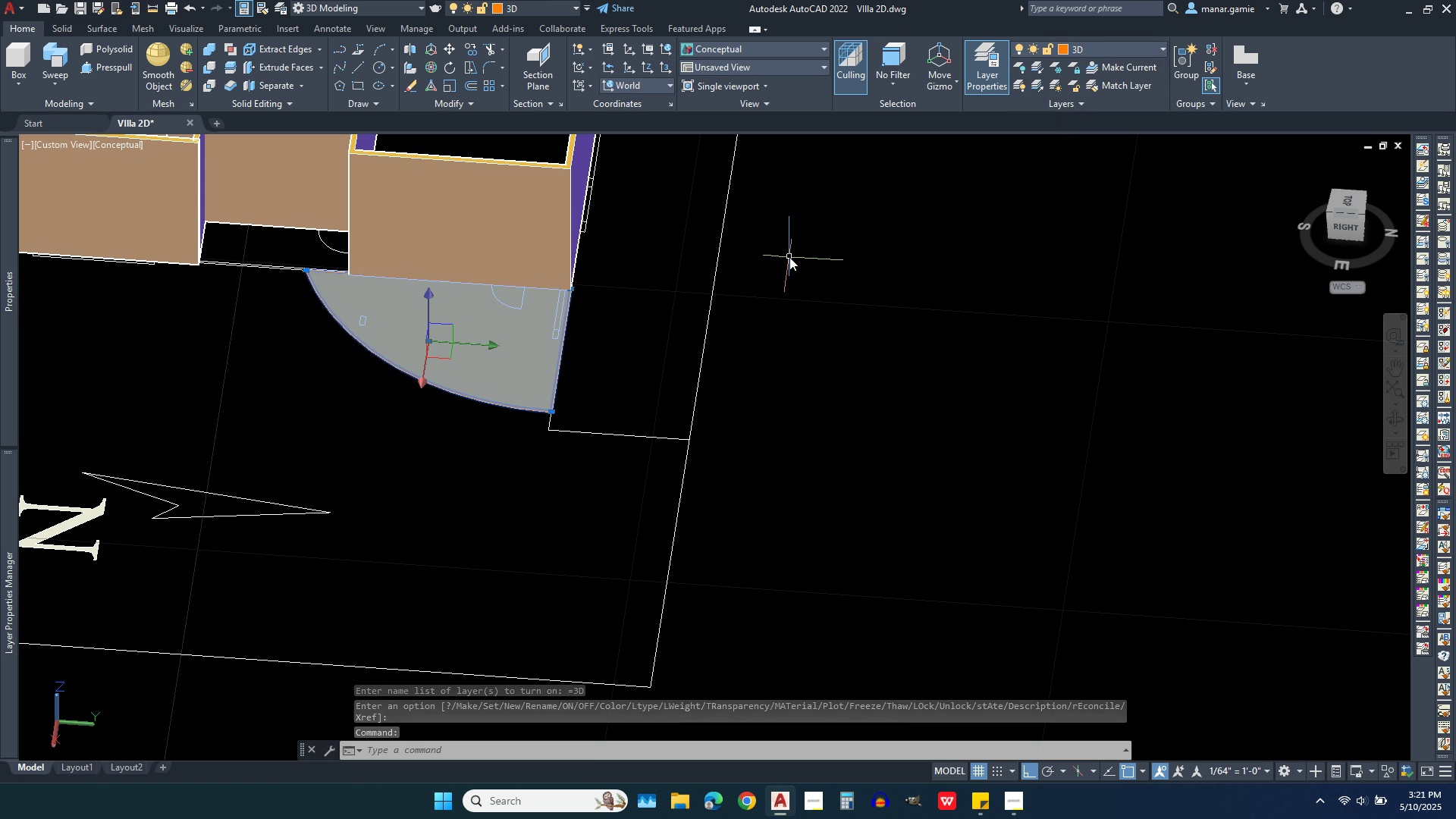 
key(Escape)
 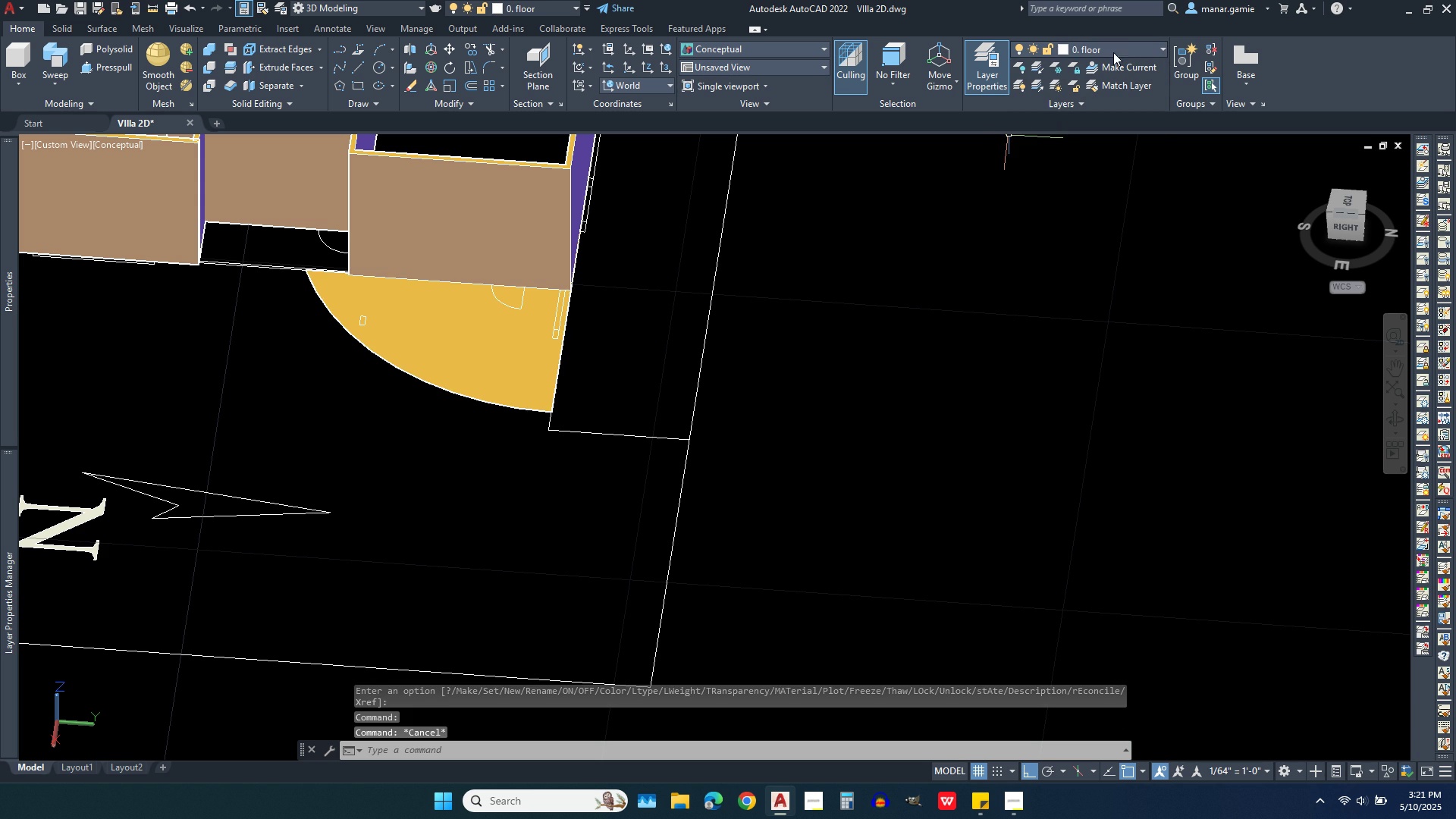 
left_click([1121, 45])
 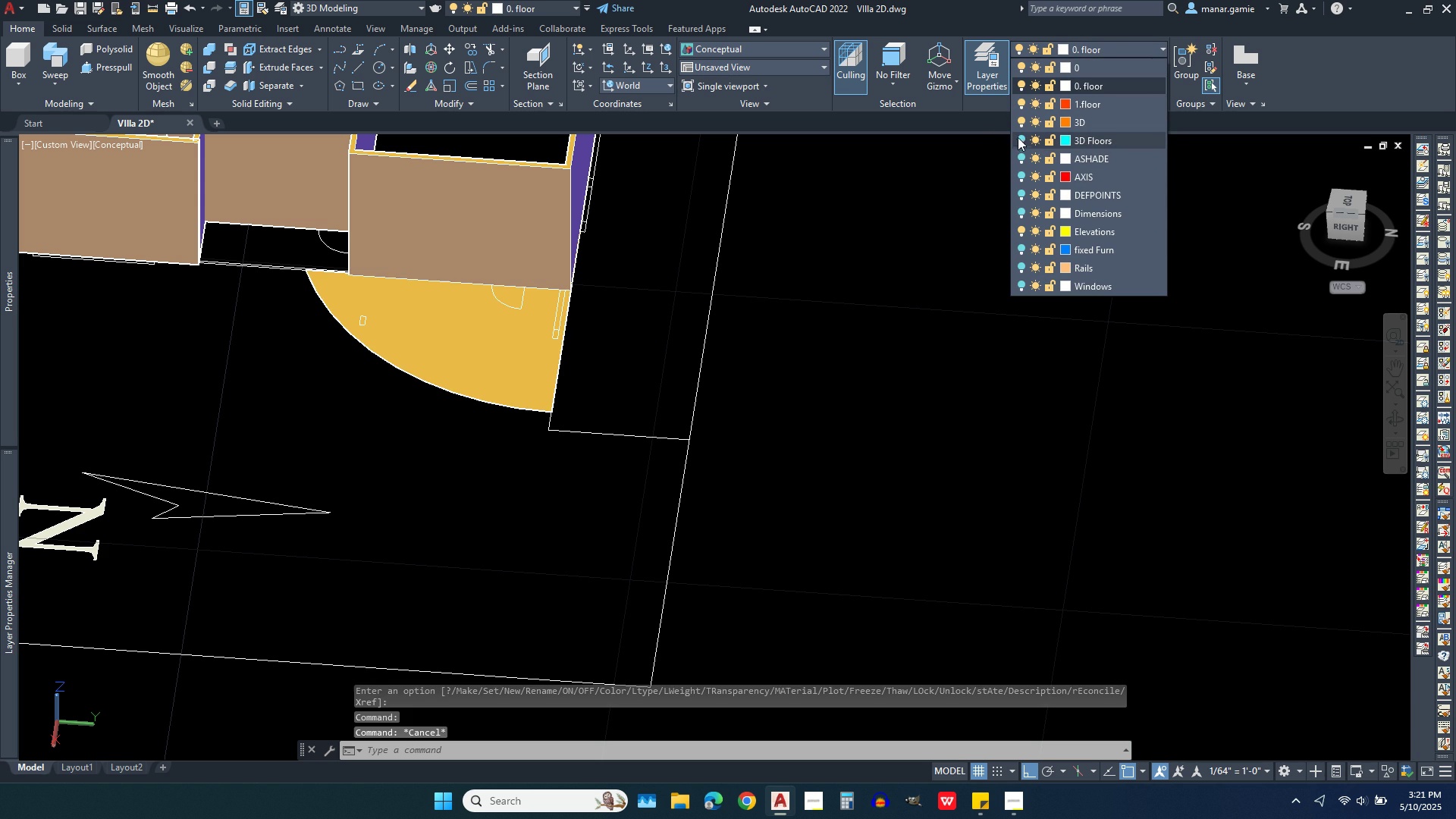 
left_click([1018, 140])
 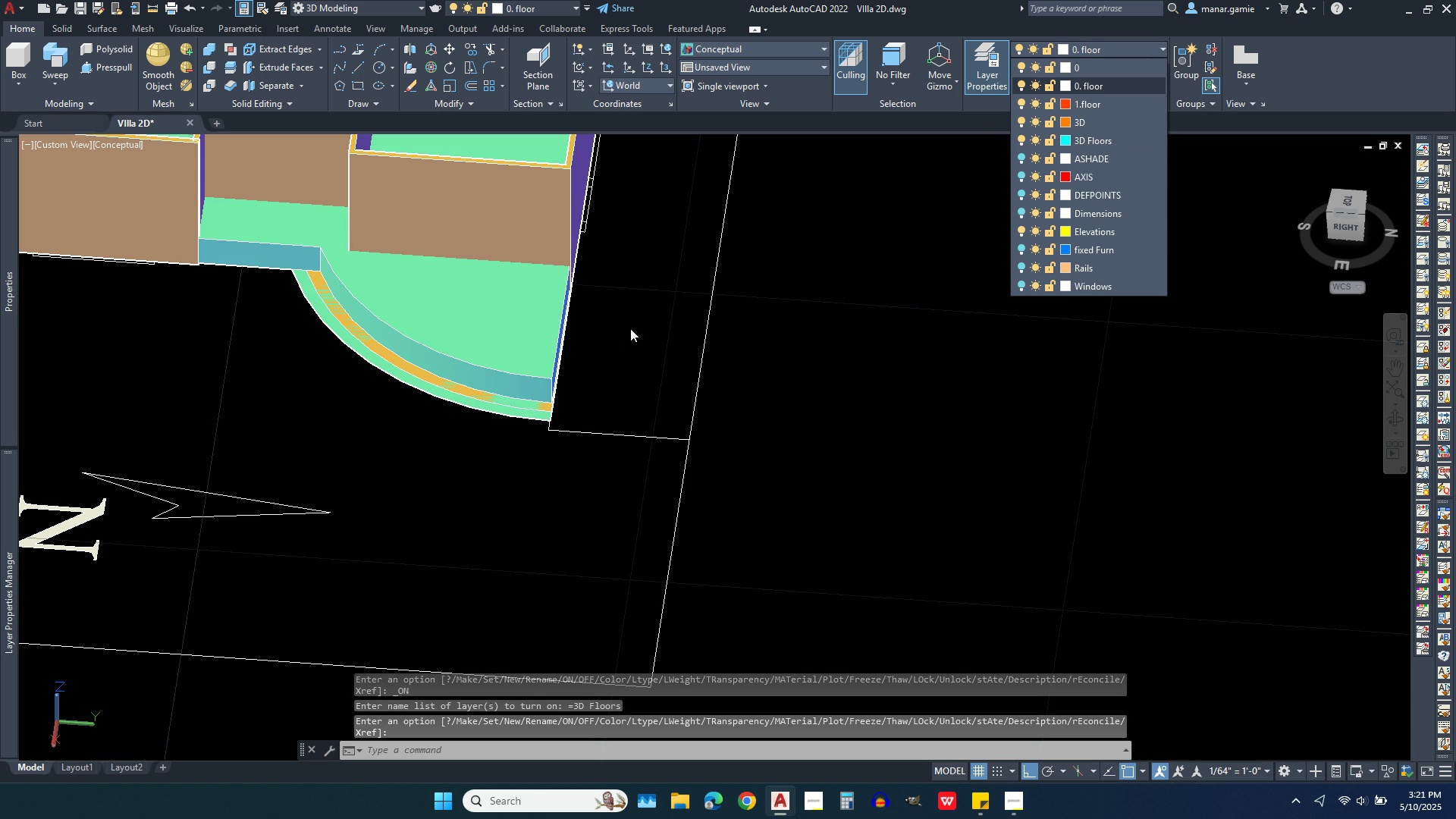 
scroll: coordinate [519, 344], scroll_direction: up, amount: 2.0
 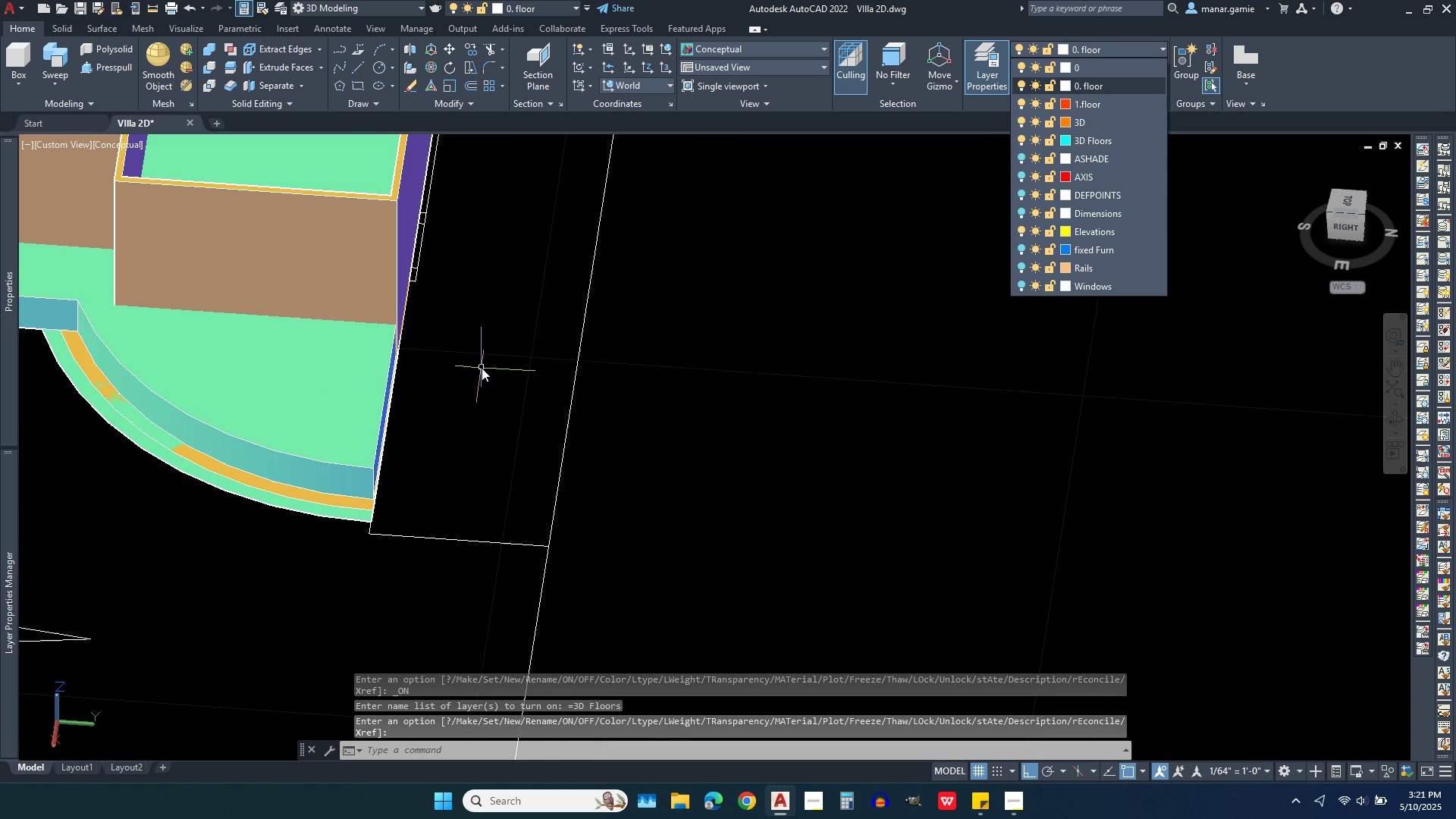 
scroll: coordinate [482, 368], scroll_direction: down, amount: 1.0
 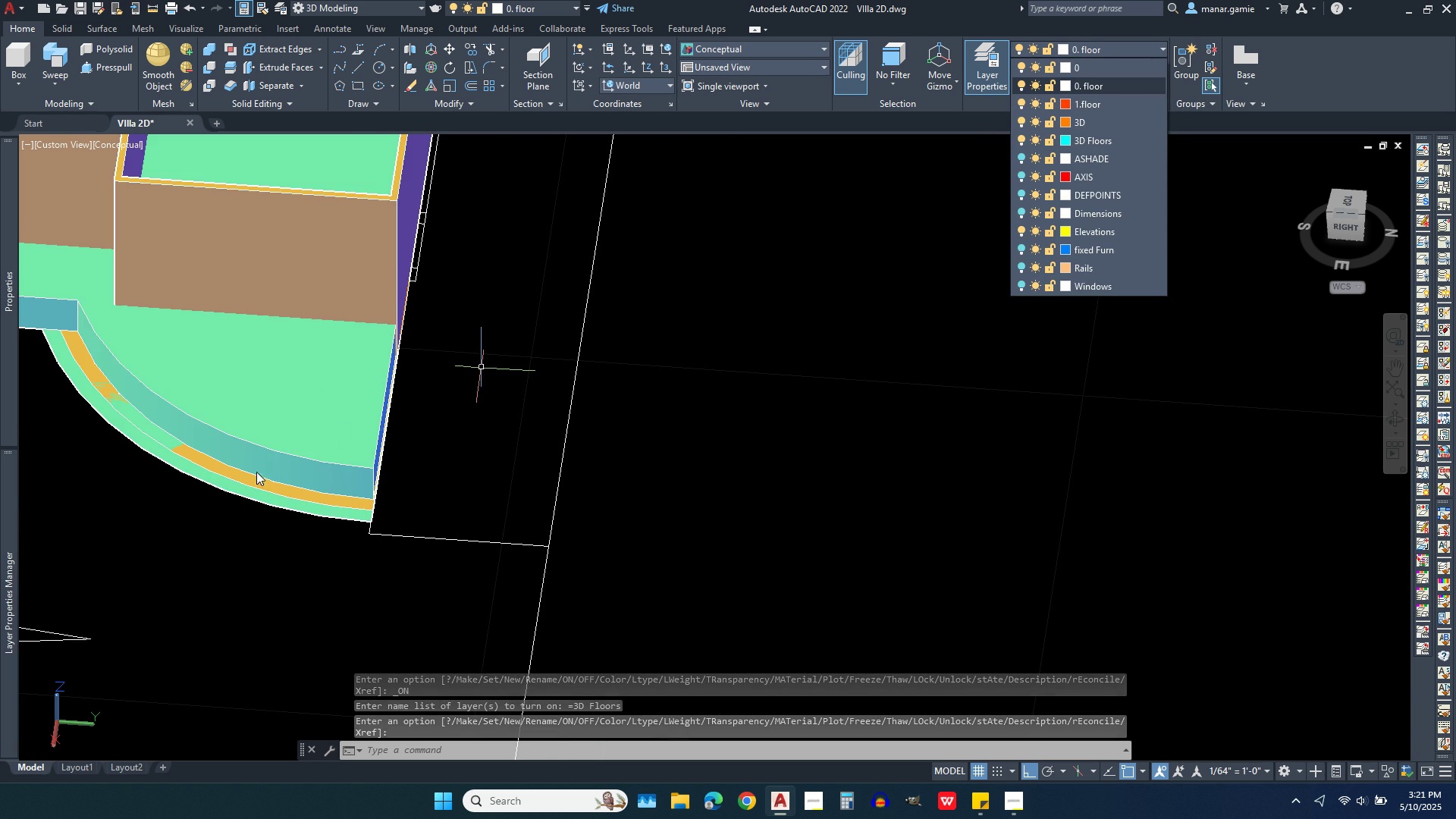 
scroll: coordinate [253, 474], scroll_direction: up, amount: 1.0
 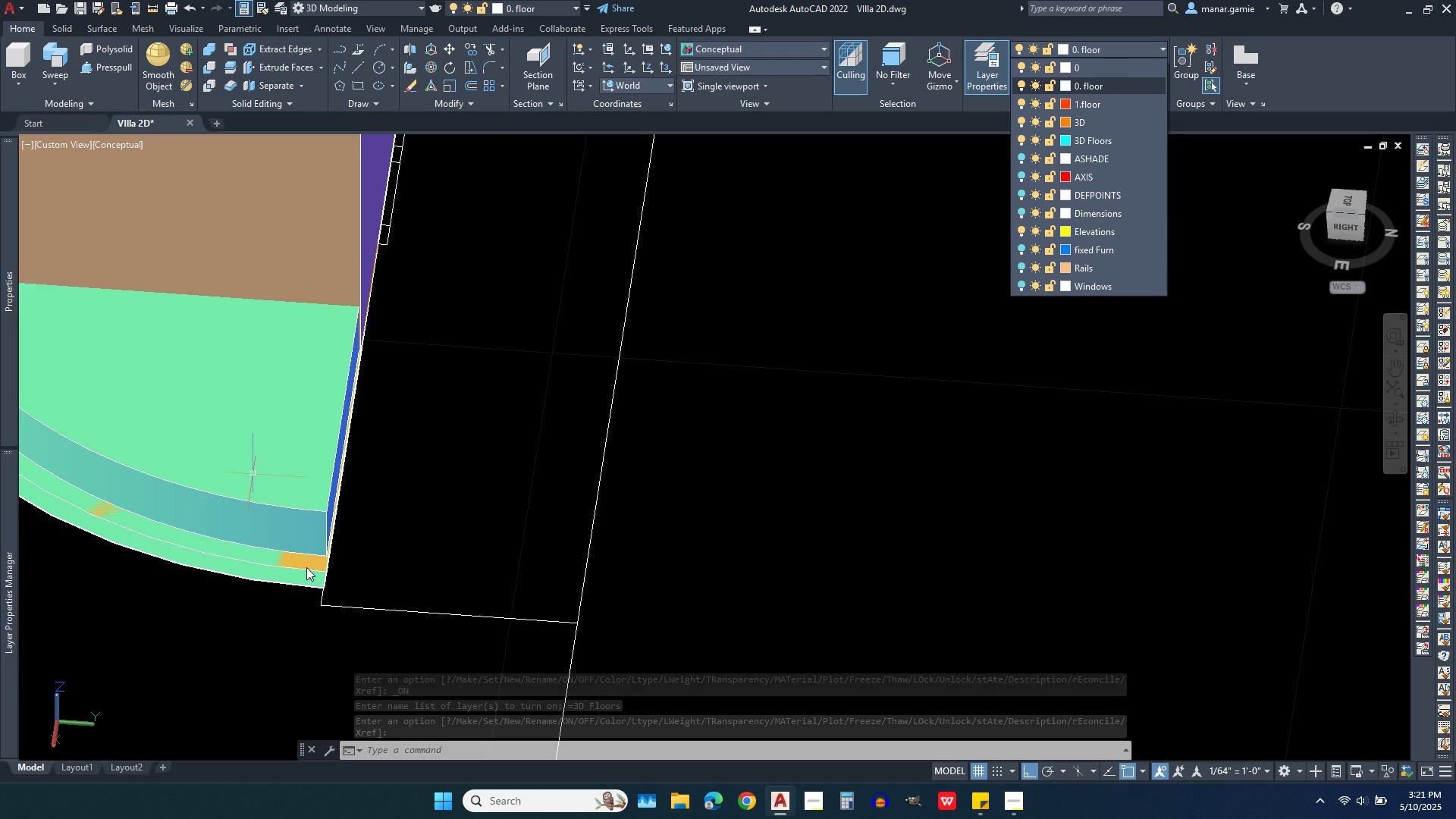 
left_click([296, 560])
 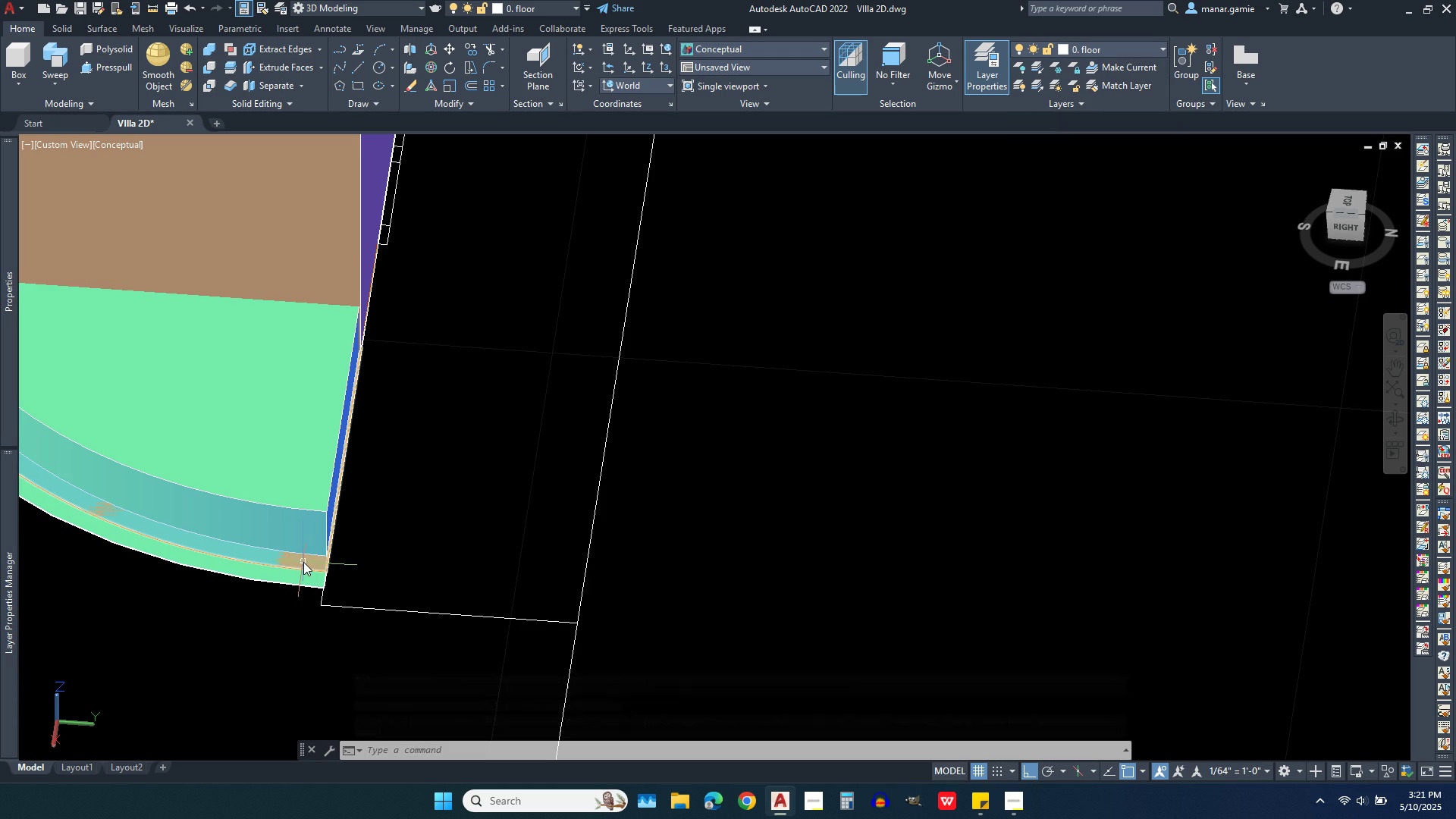 
left_click([306, 562])
 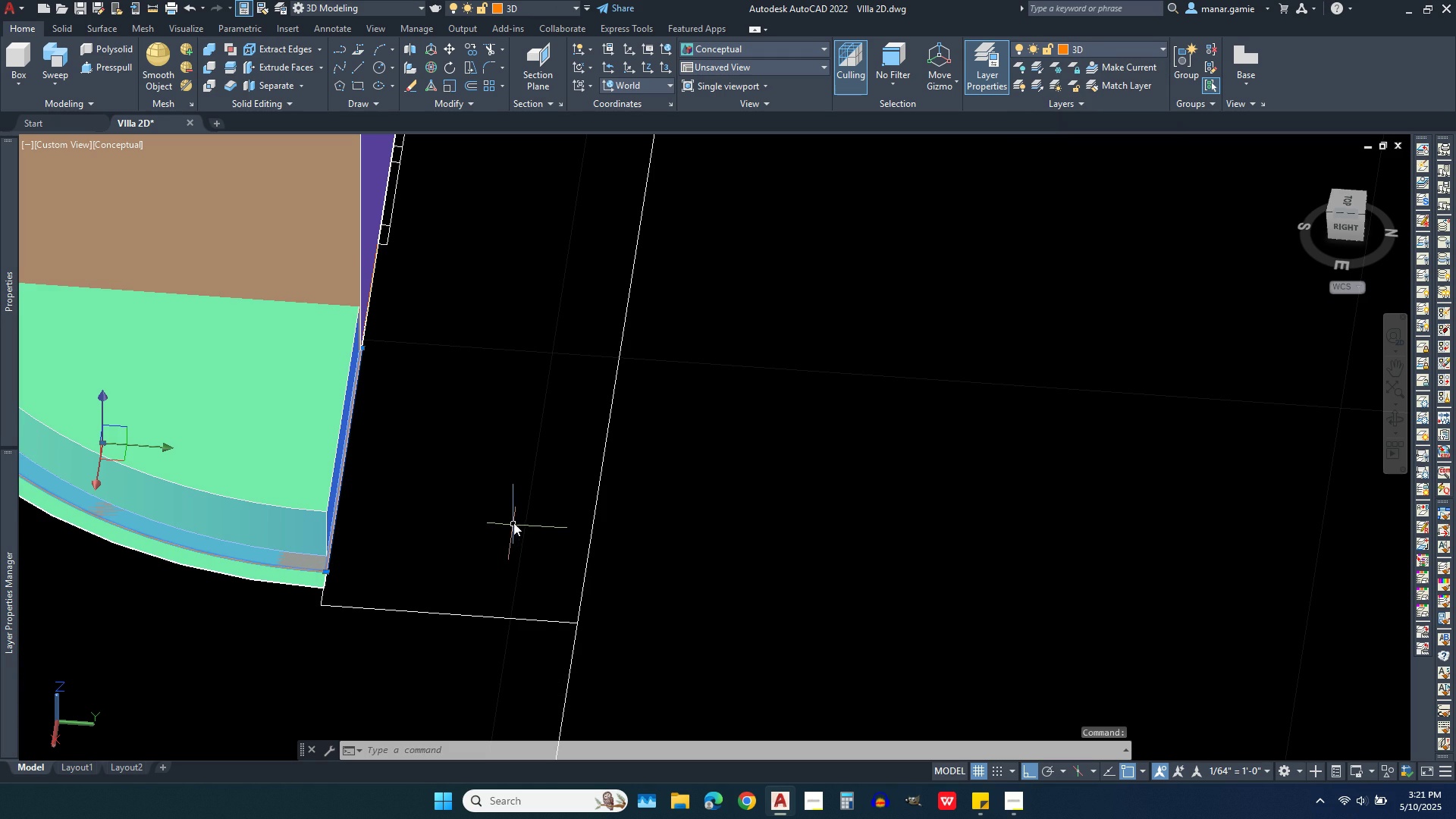 
scroll: coordinate [540, 491], scroll_direction: down, amount: 2.0
 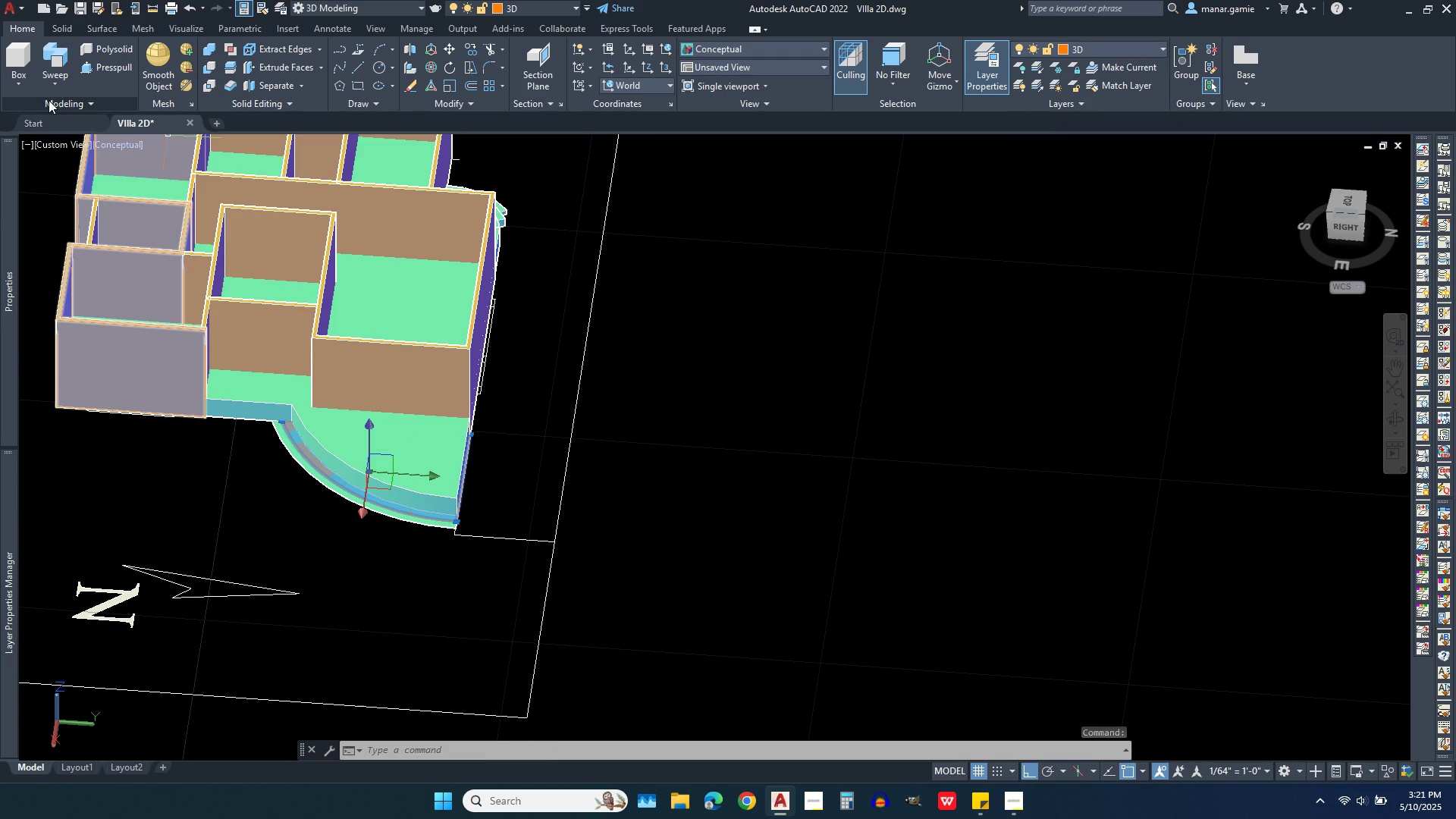 
left_click([59, 84])
 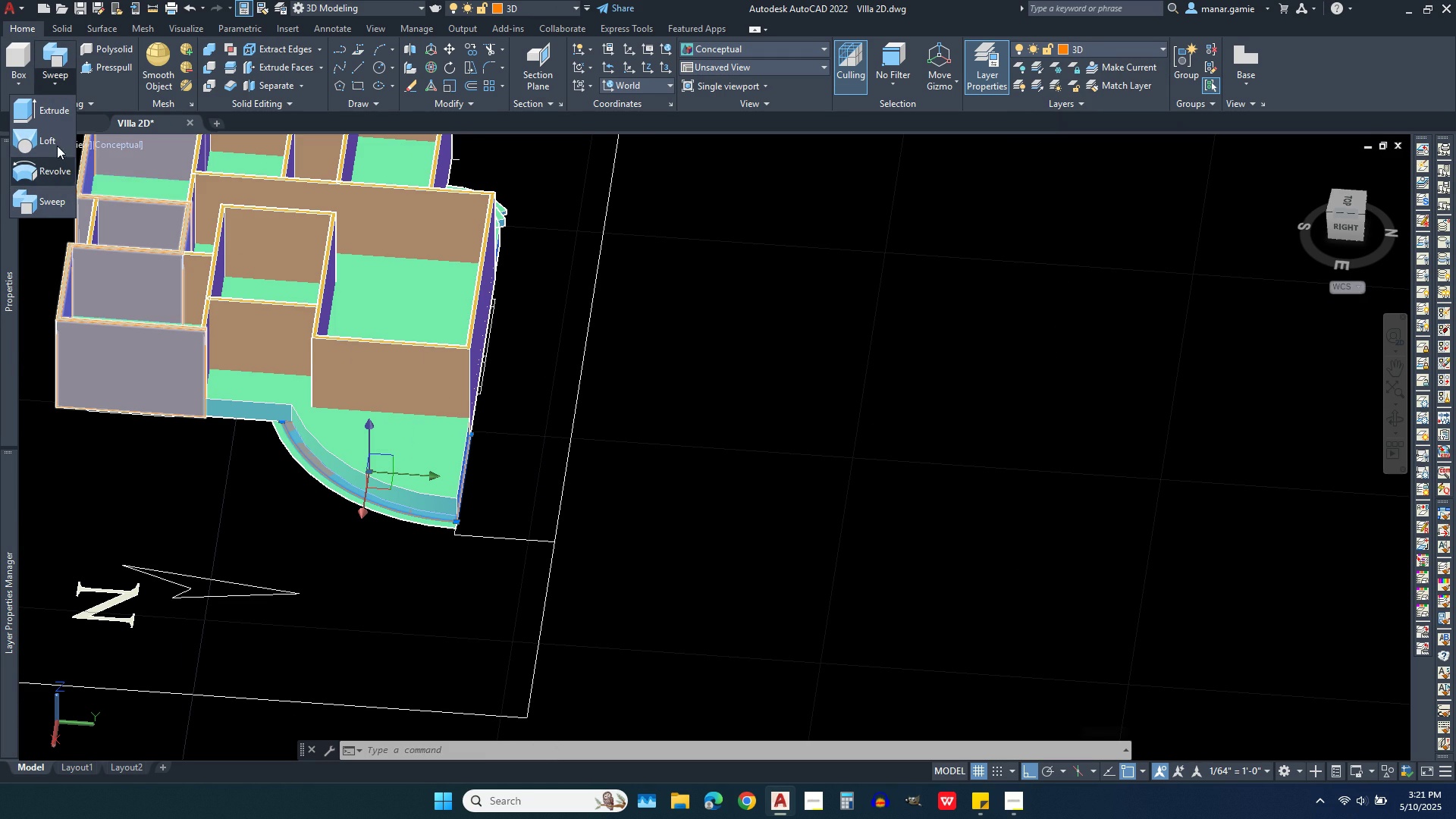 
left_click([59, 114])
 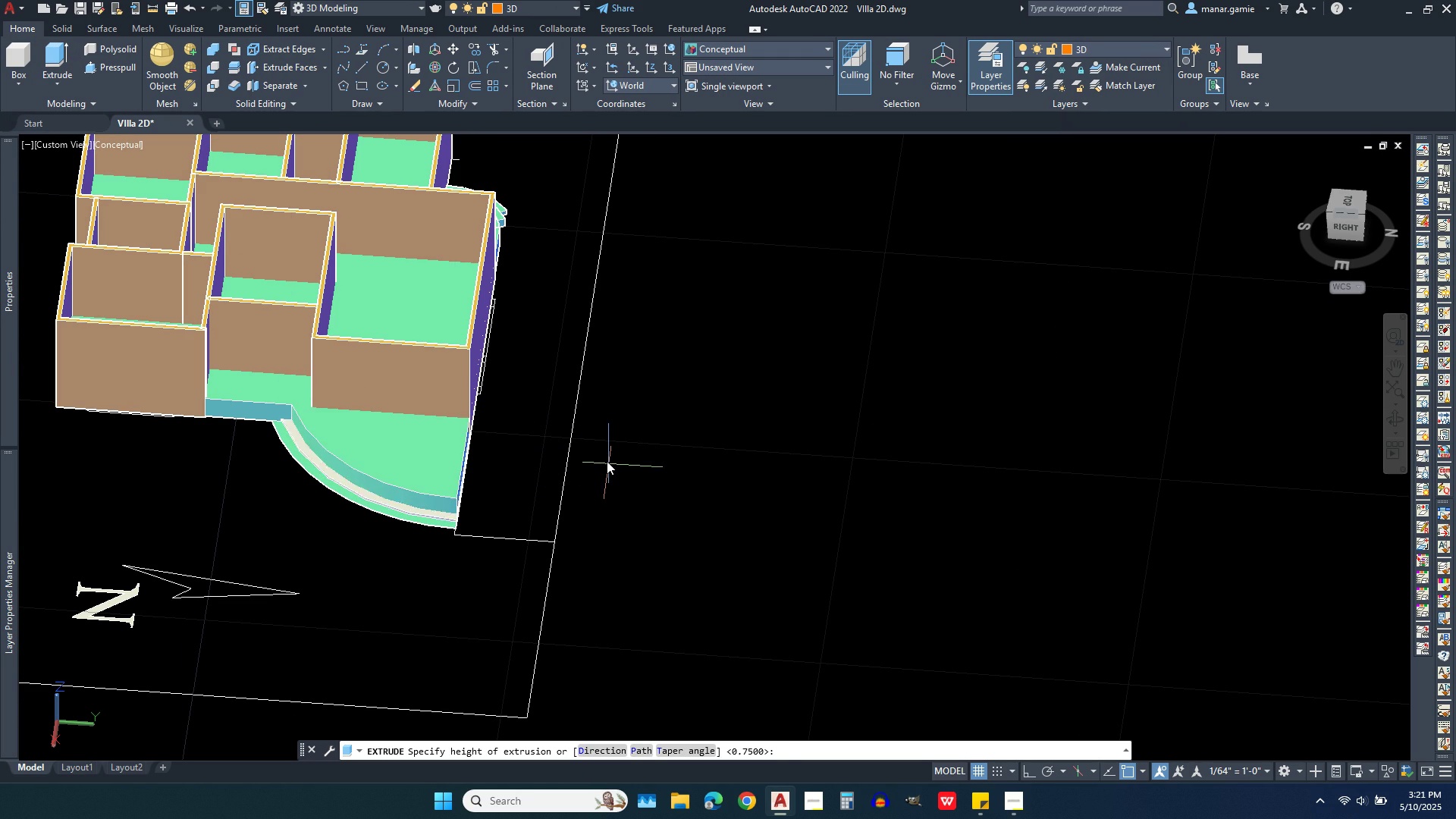 
key(Period)
 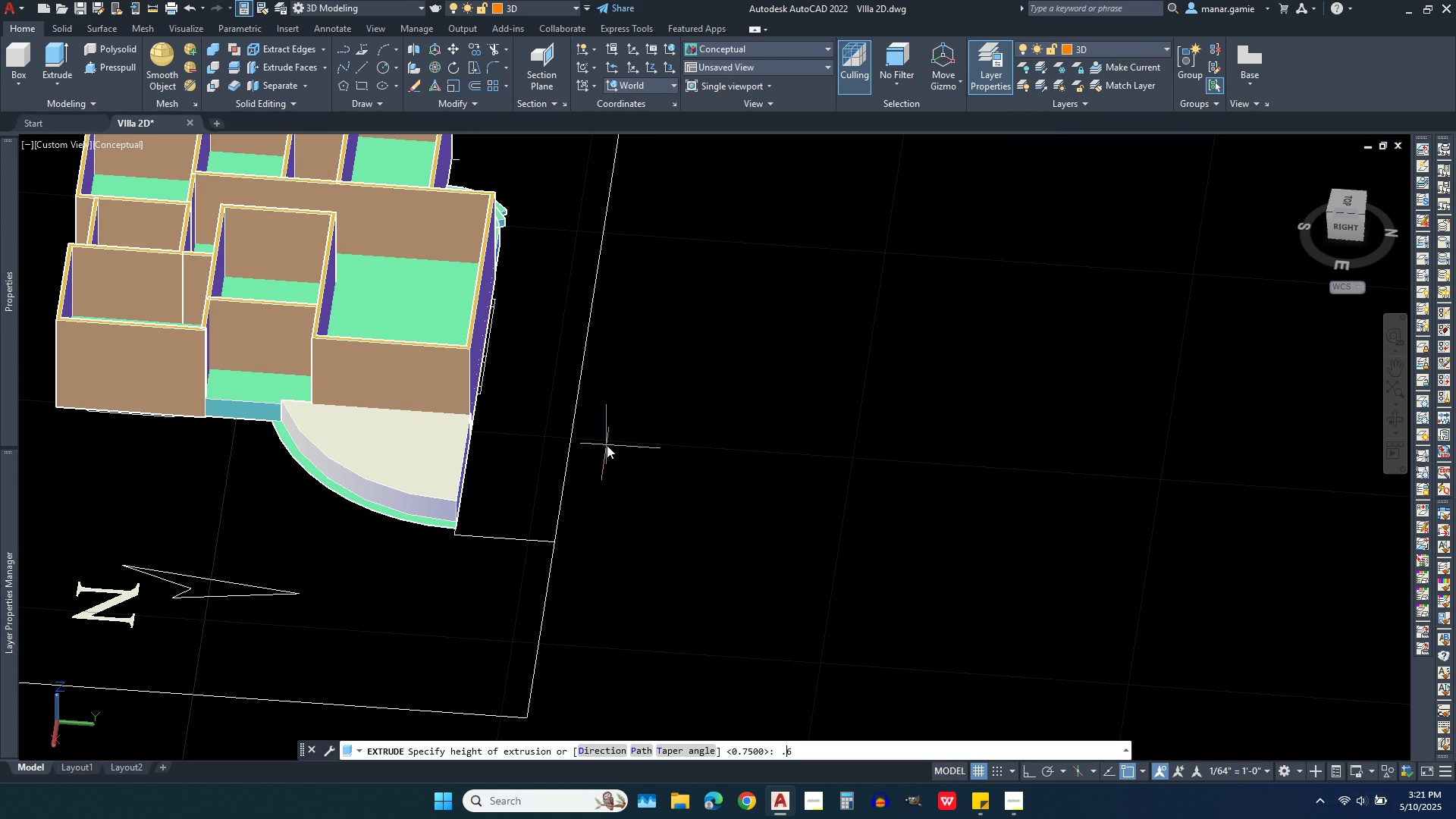 
key(6)
 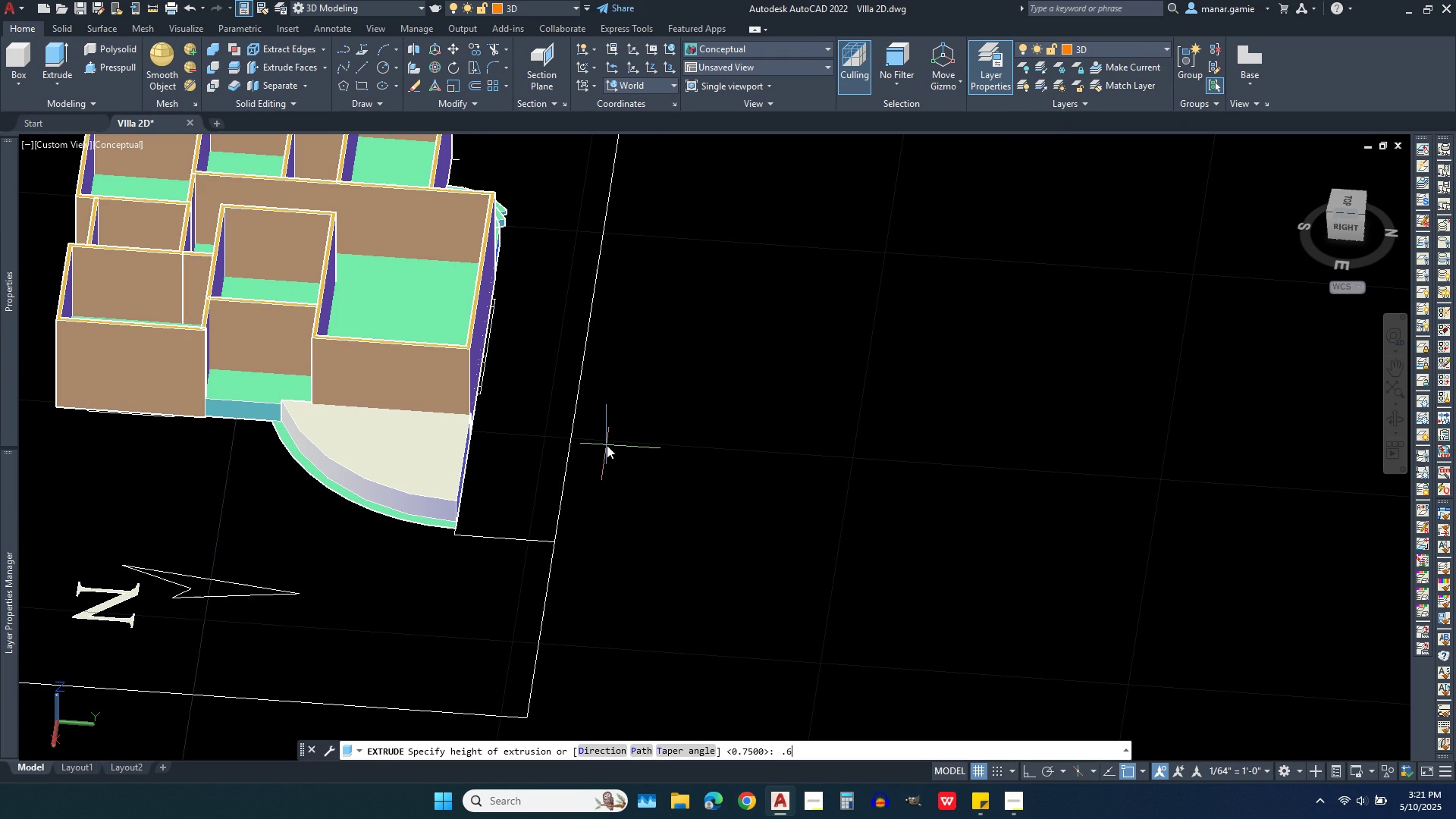 
key(Enter)
 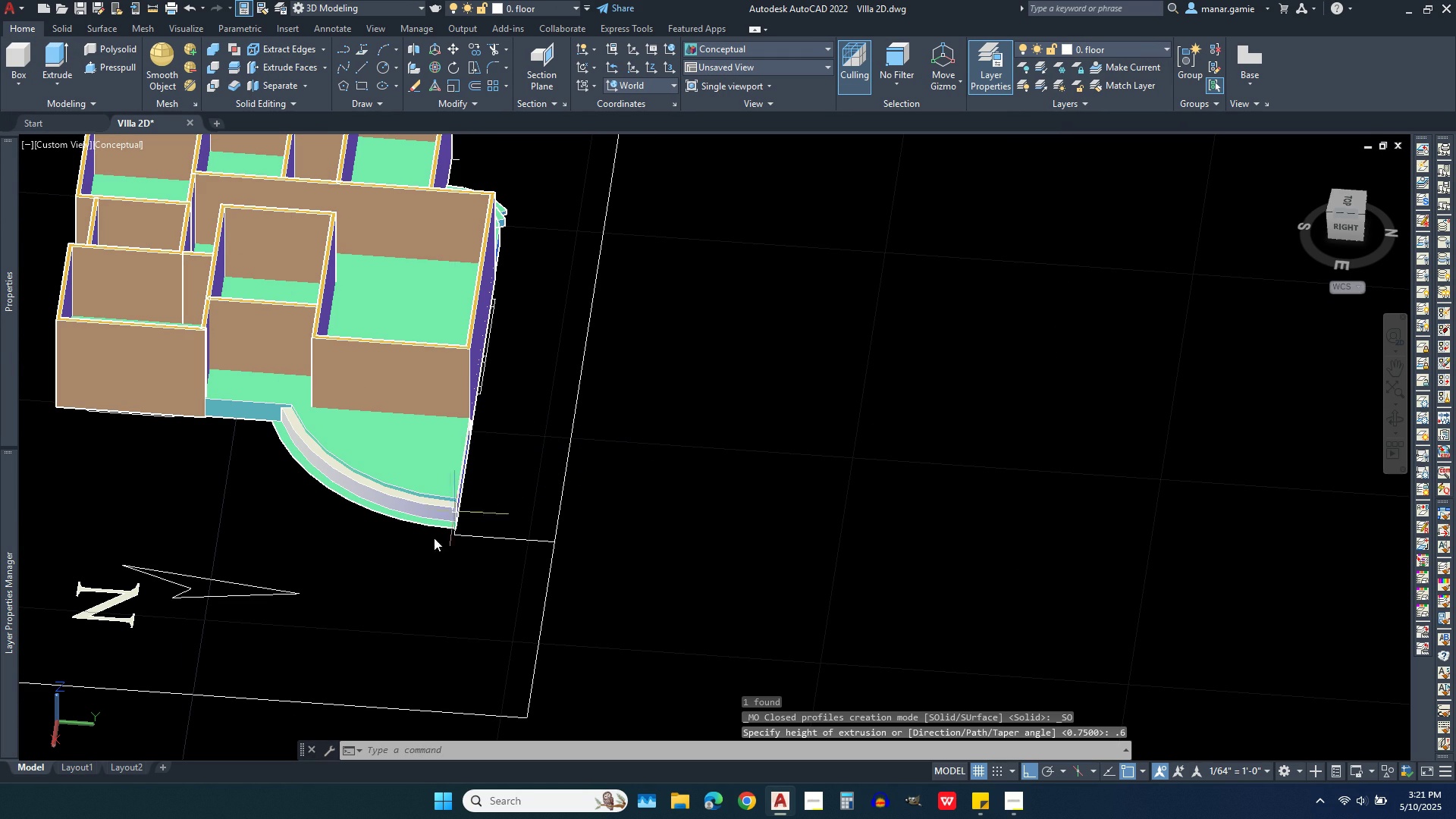 
scroll: coordinate [457, 491], scroll_direction: up, amount: 5.0
 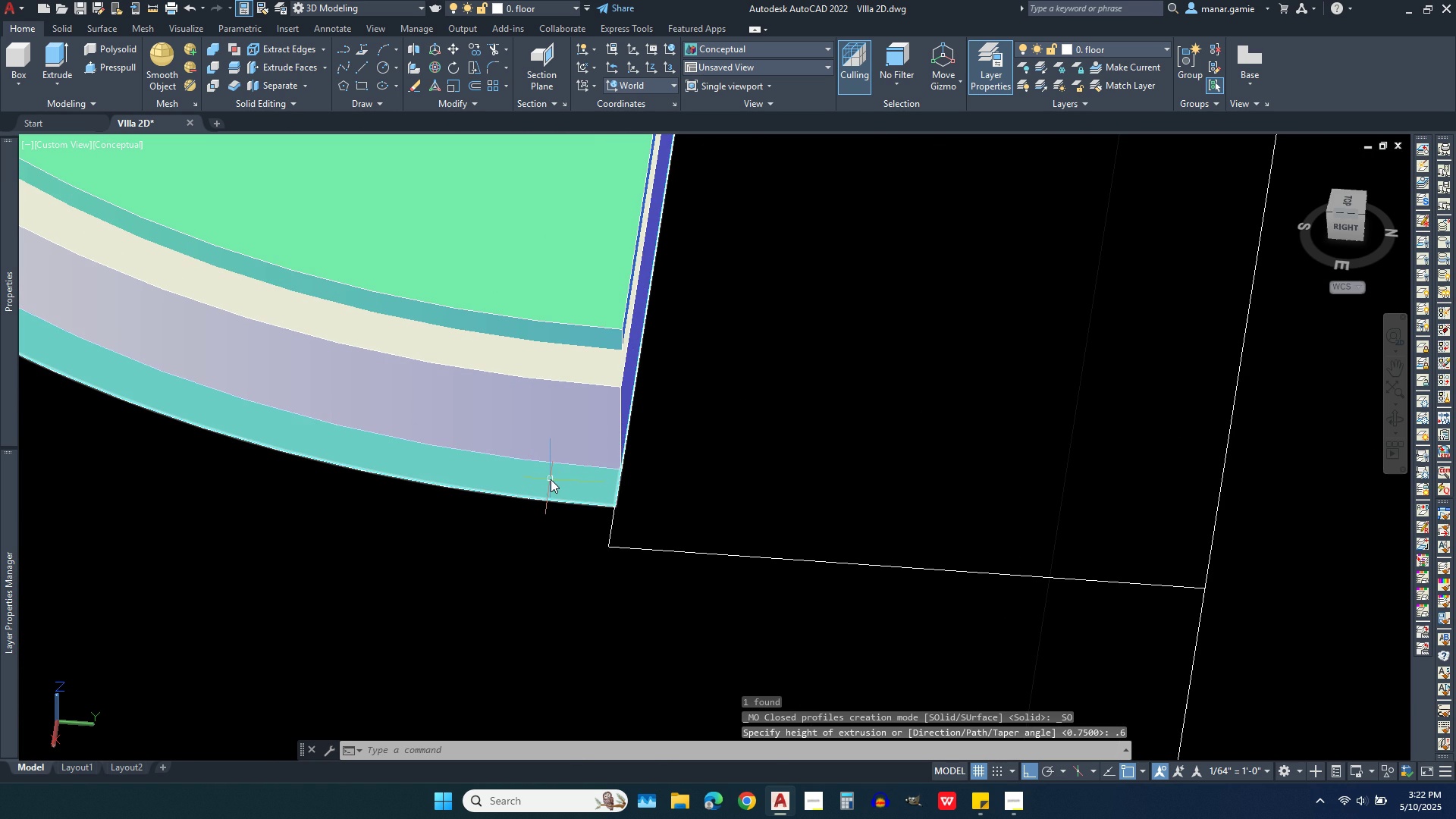 
right_click([551, 479])
 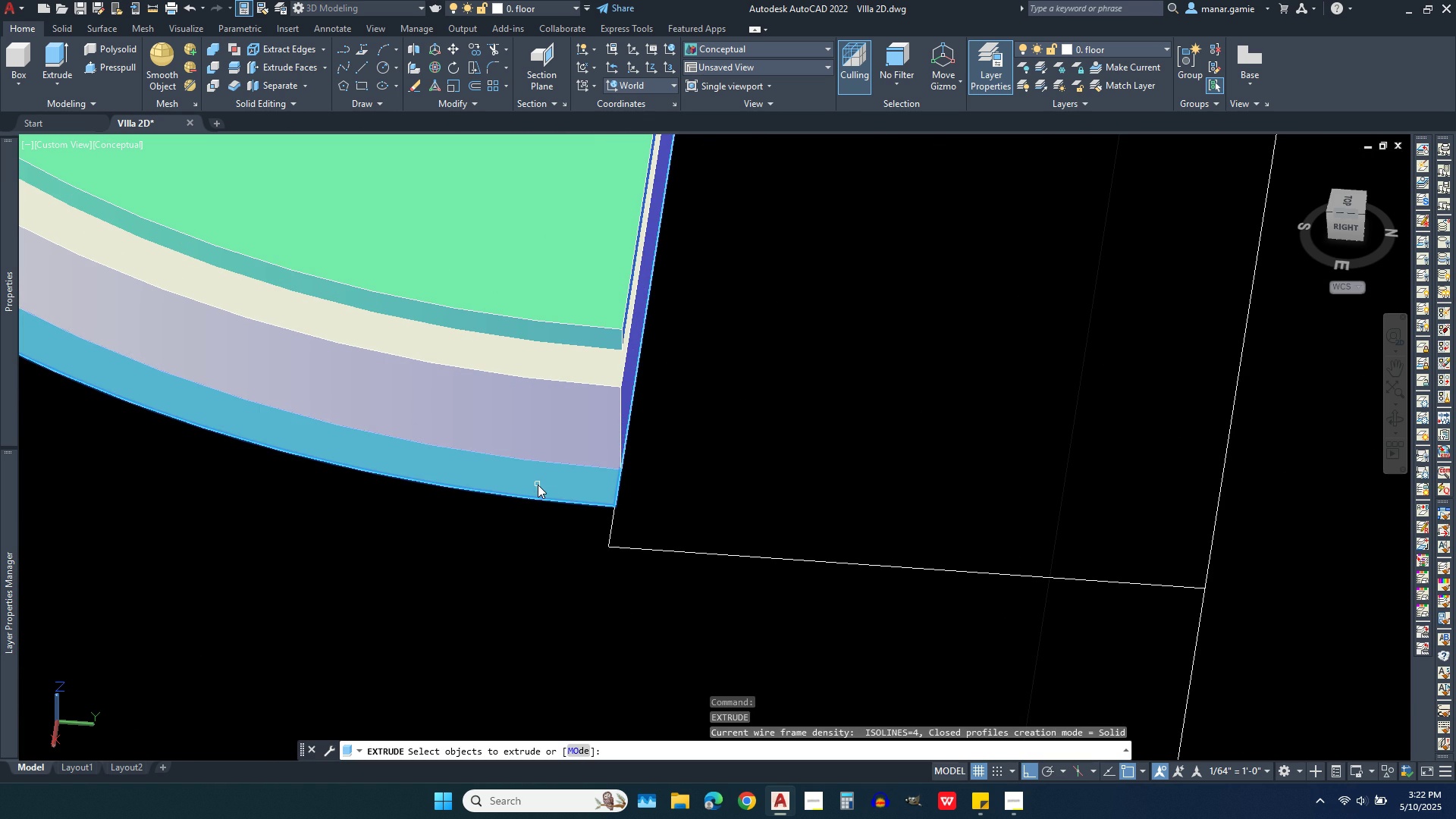 
left_click([538, 485])
 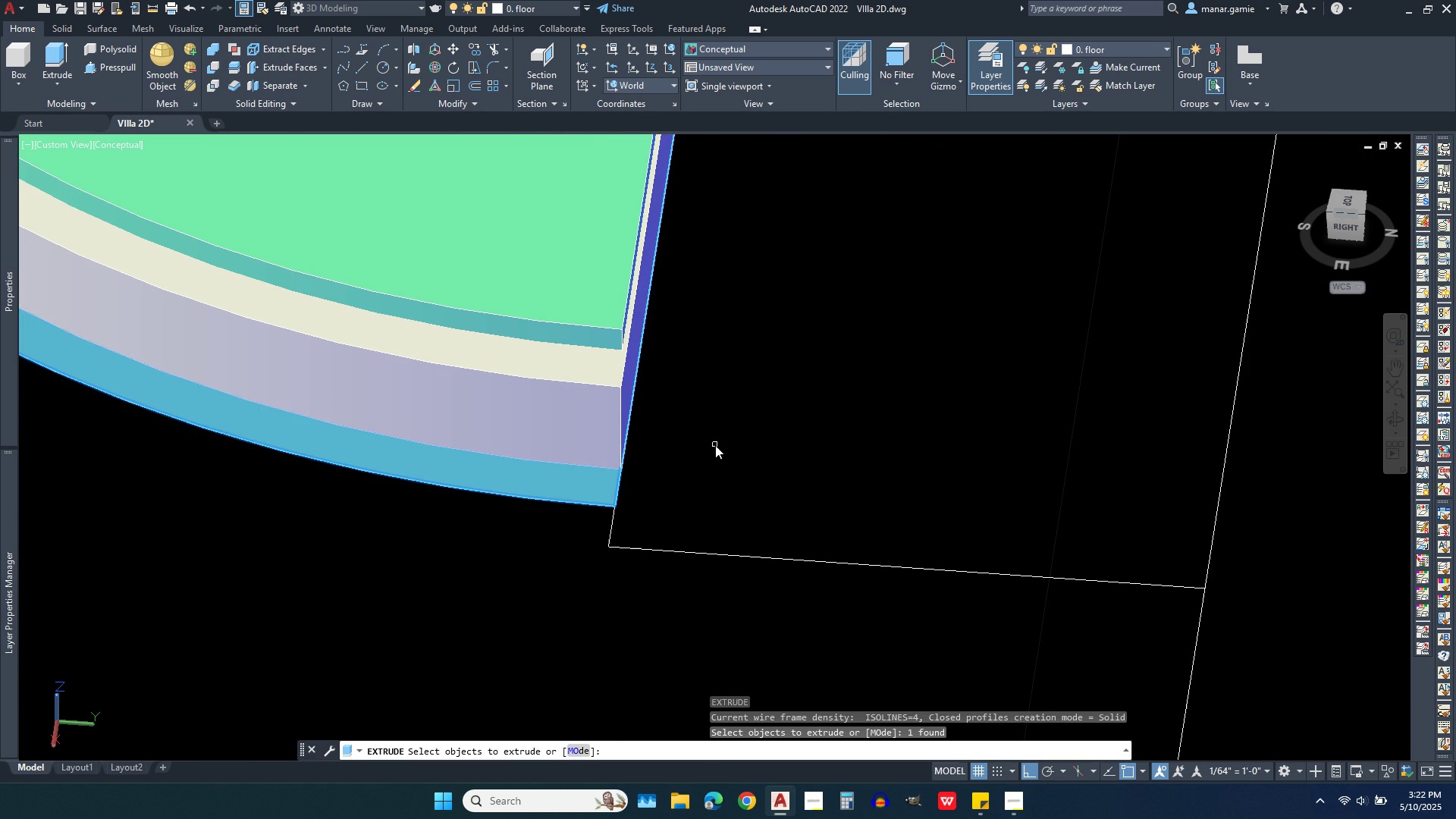 
right_click([715, 445])
 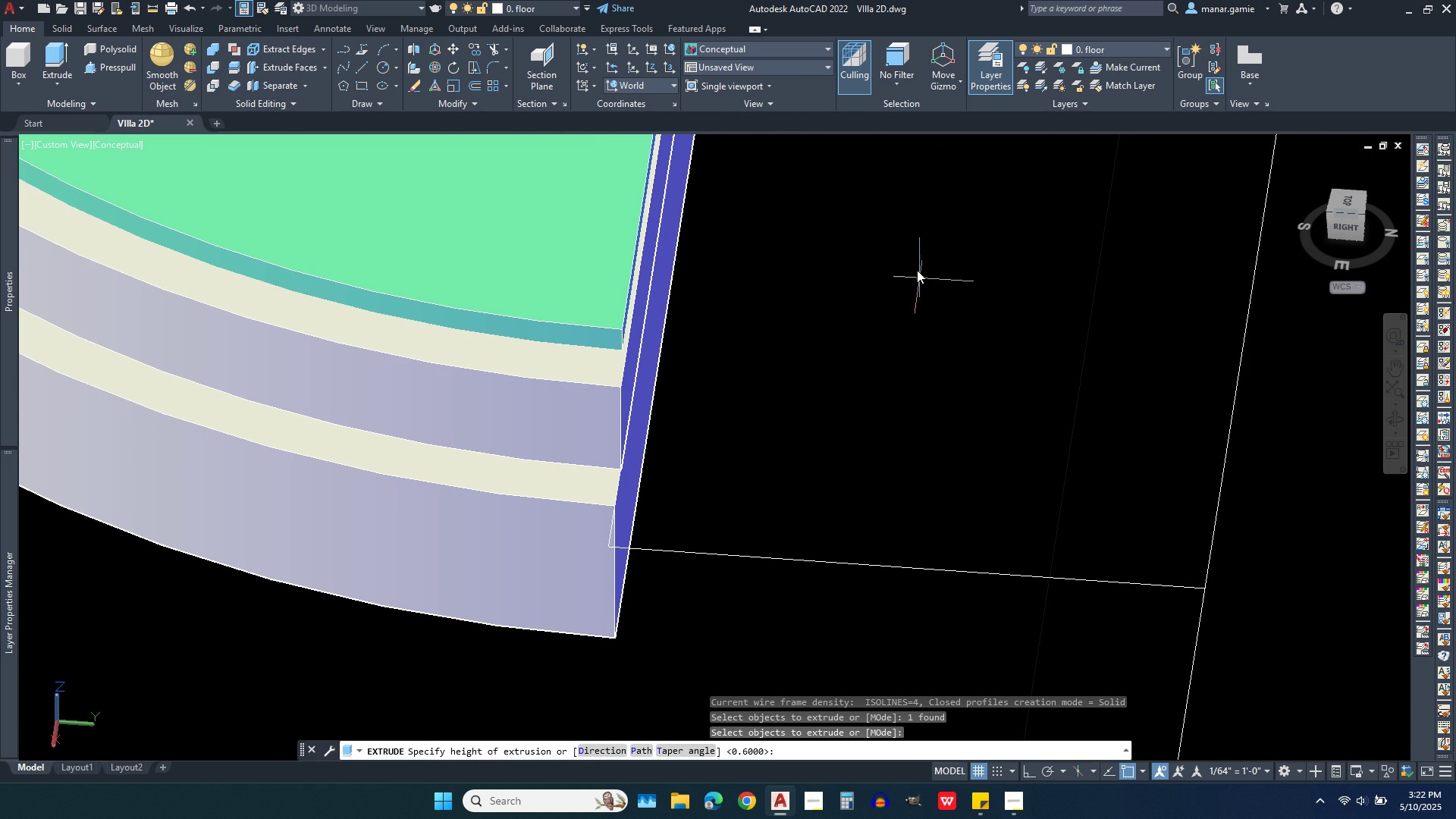 
type(.45)
 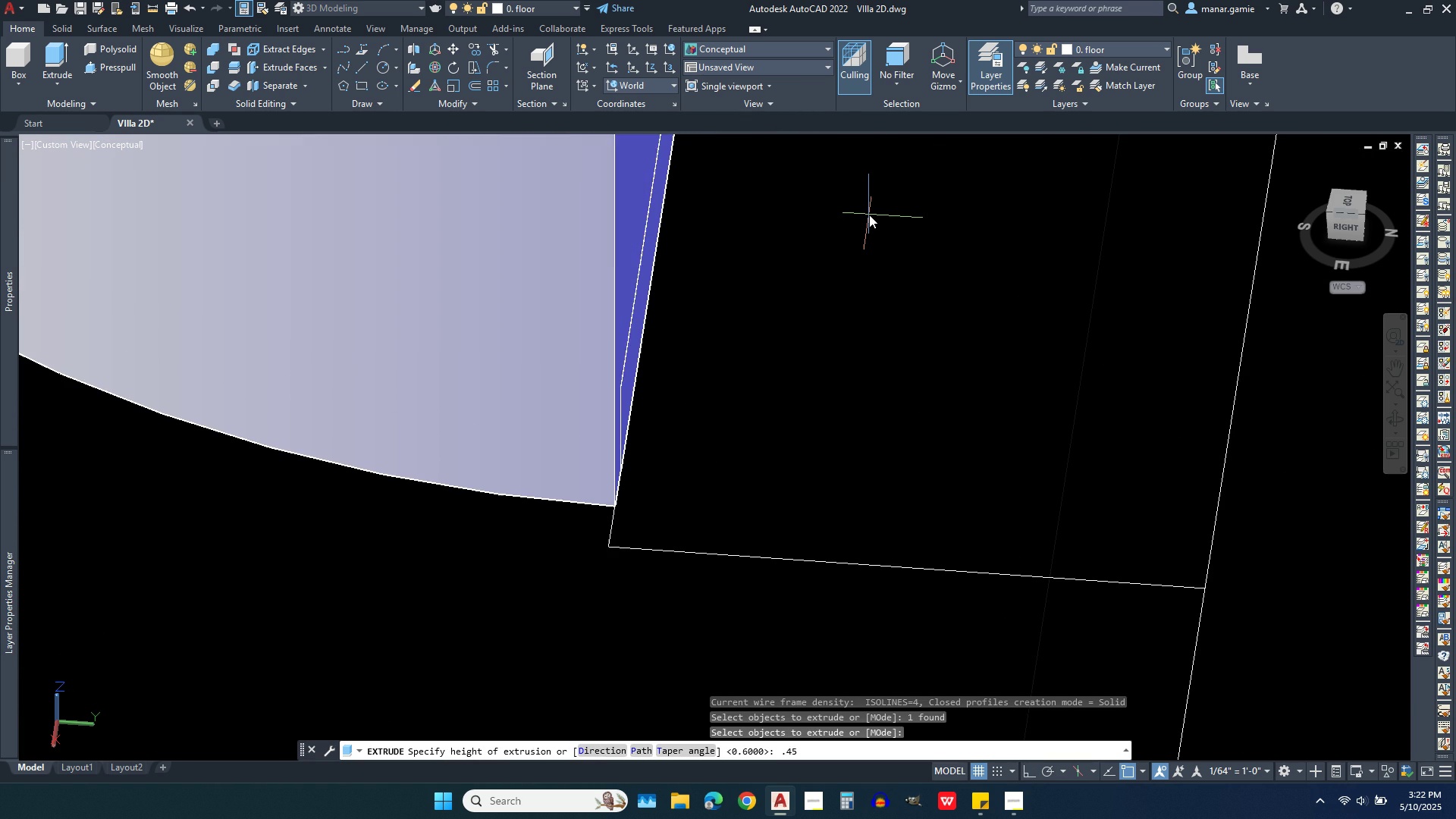 
key(Enter)
 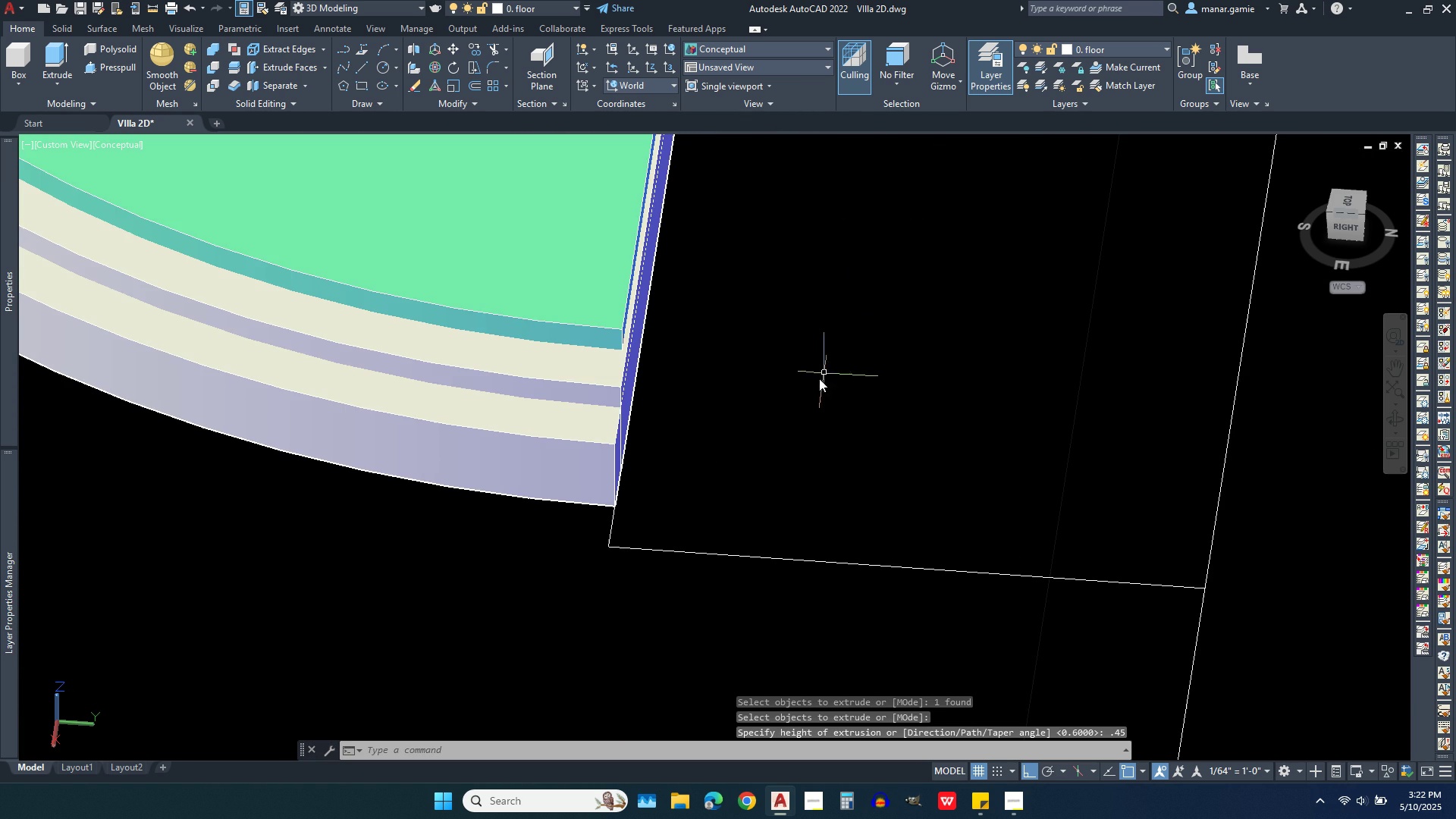 
scroll: coordinate [811, 419], scroll_direction: down, amount: 2.0
 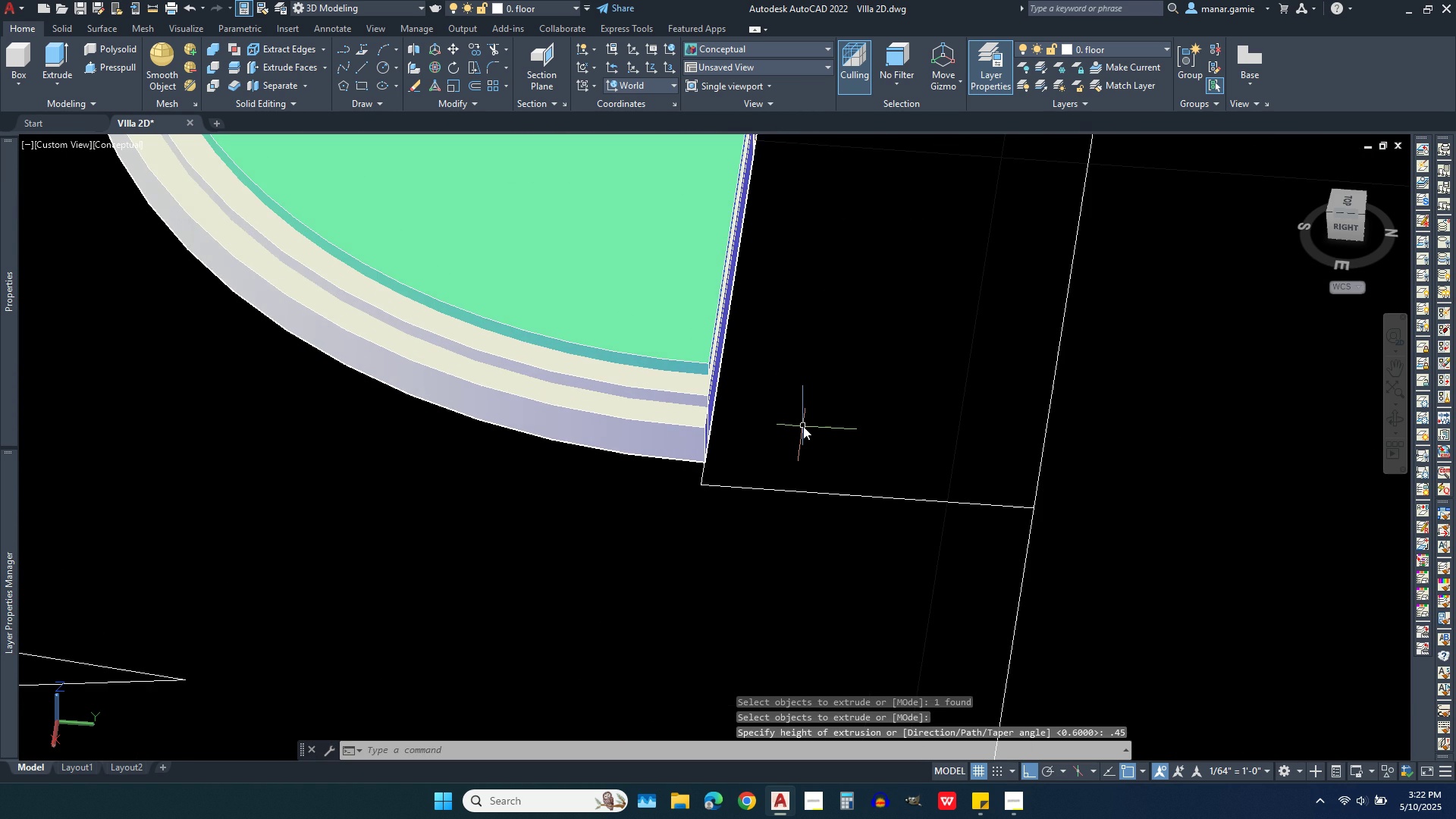 
scroll: coordinate [803, 426], scroll_direction: up, amount: 1.0
 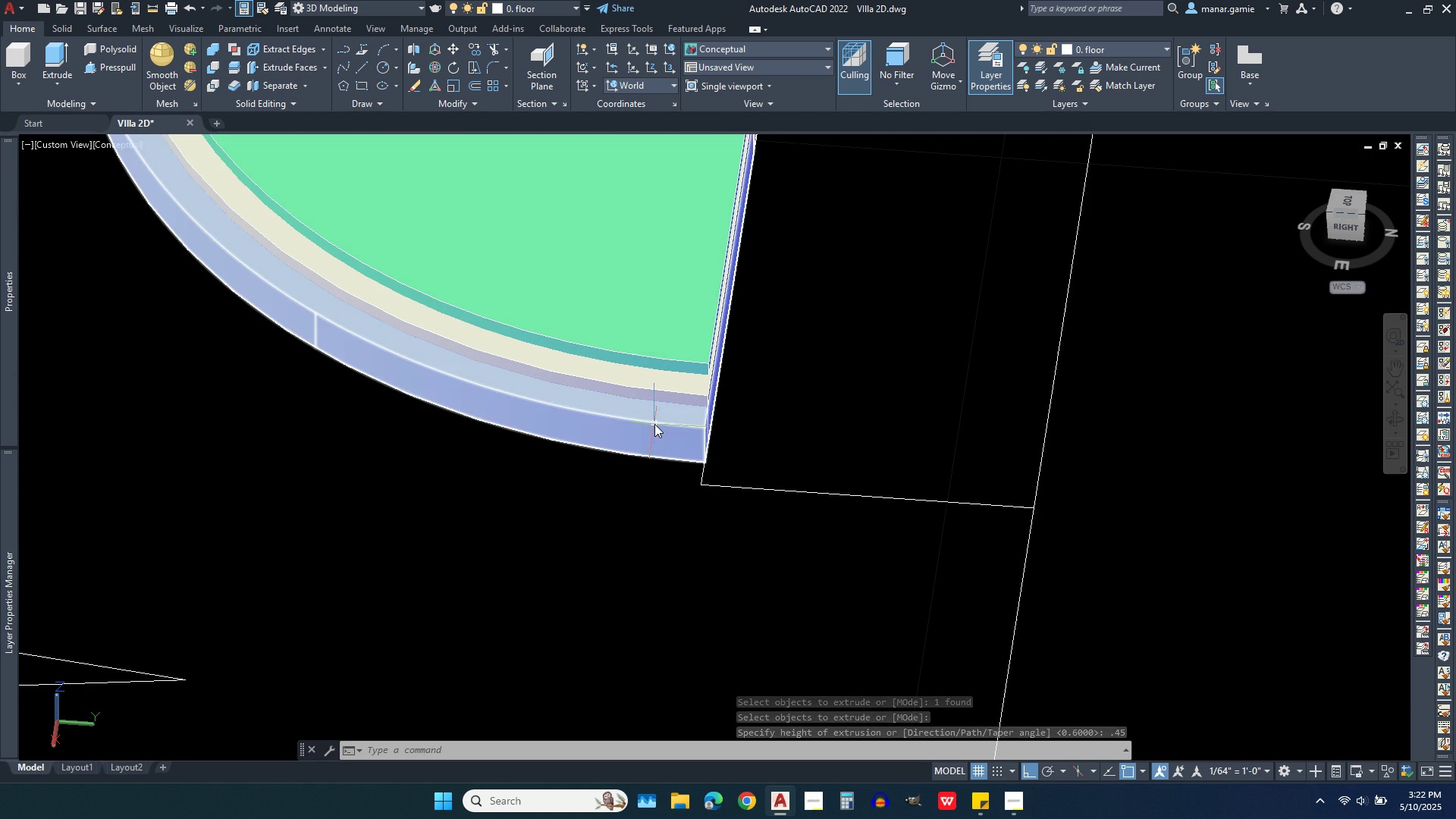 
left_click([654, 424])
 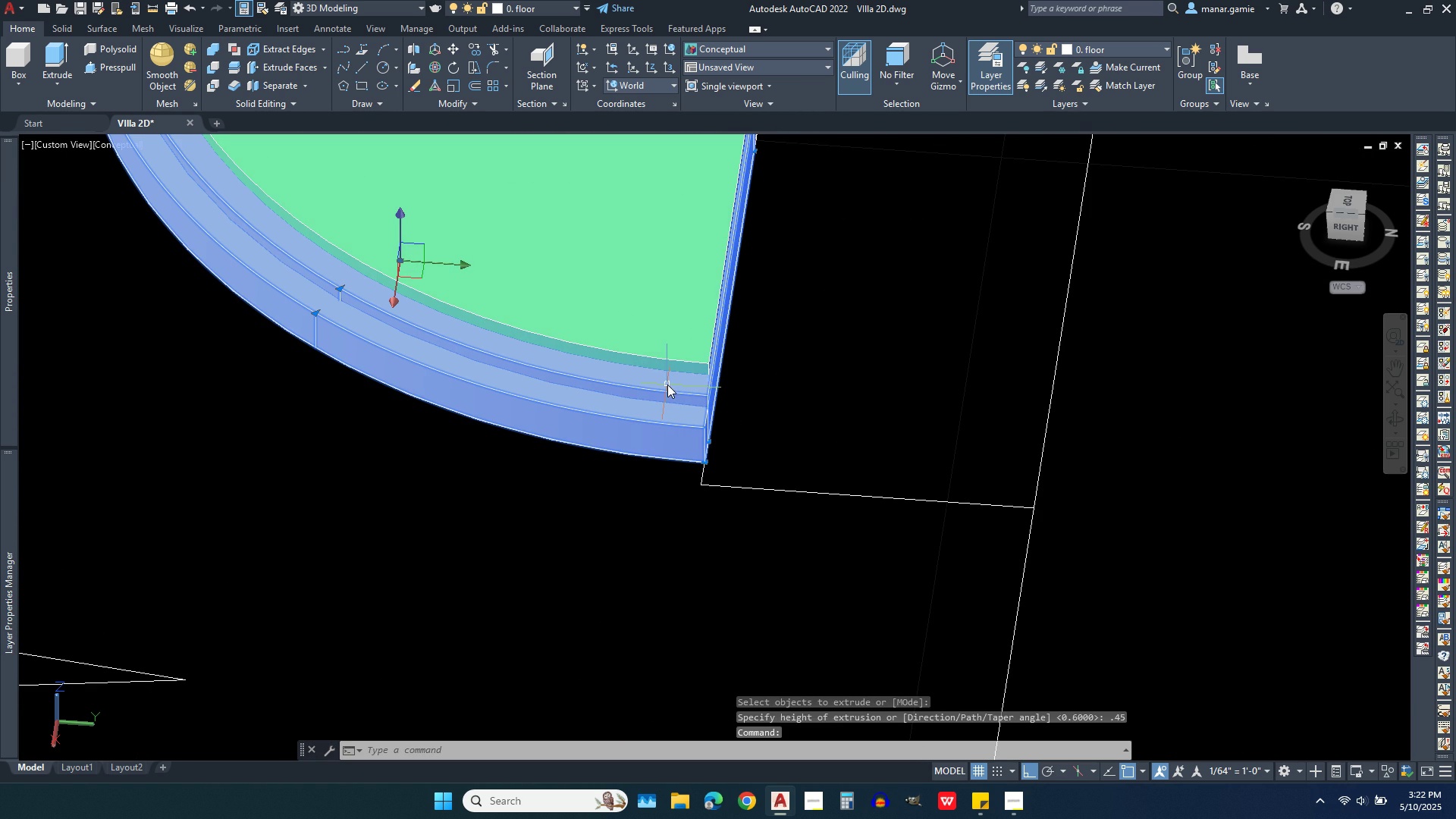 
left_click([667, 384])
 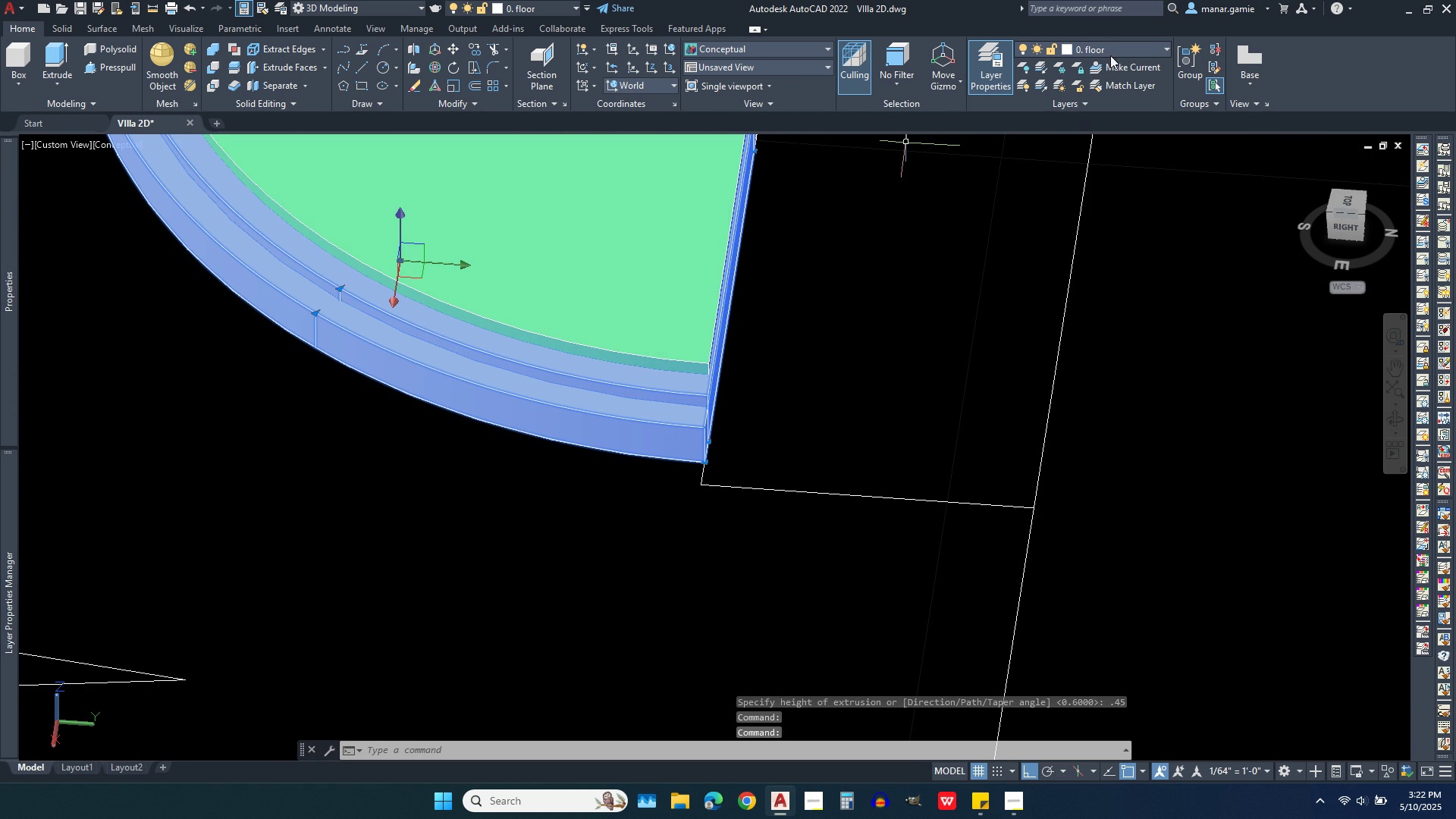 
left_click([1124, 47])
 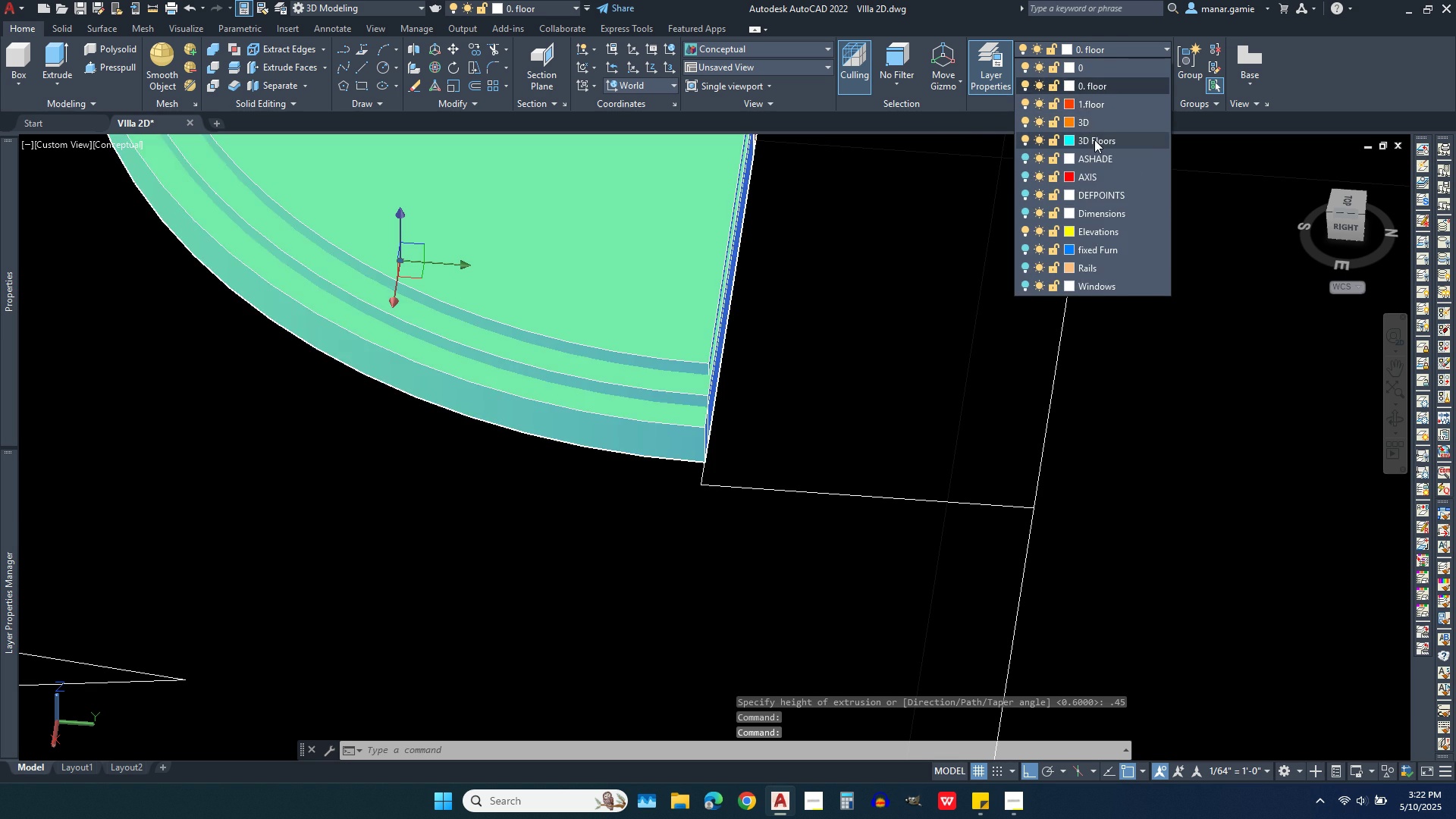 
left_click([1094, 140])
 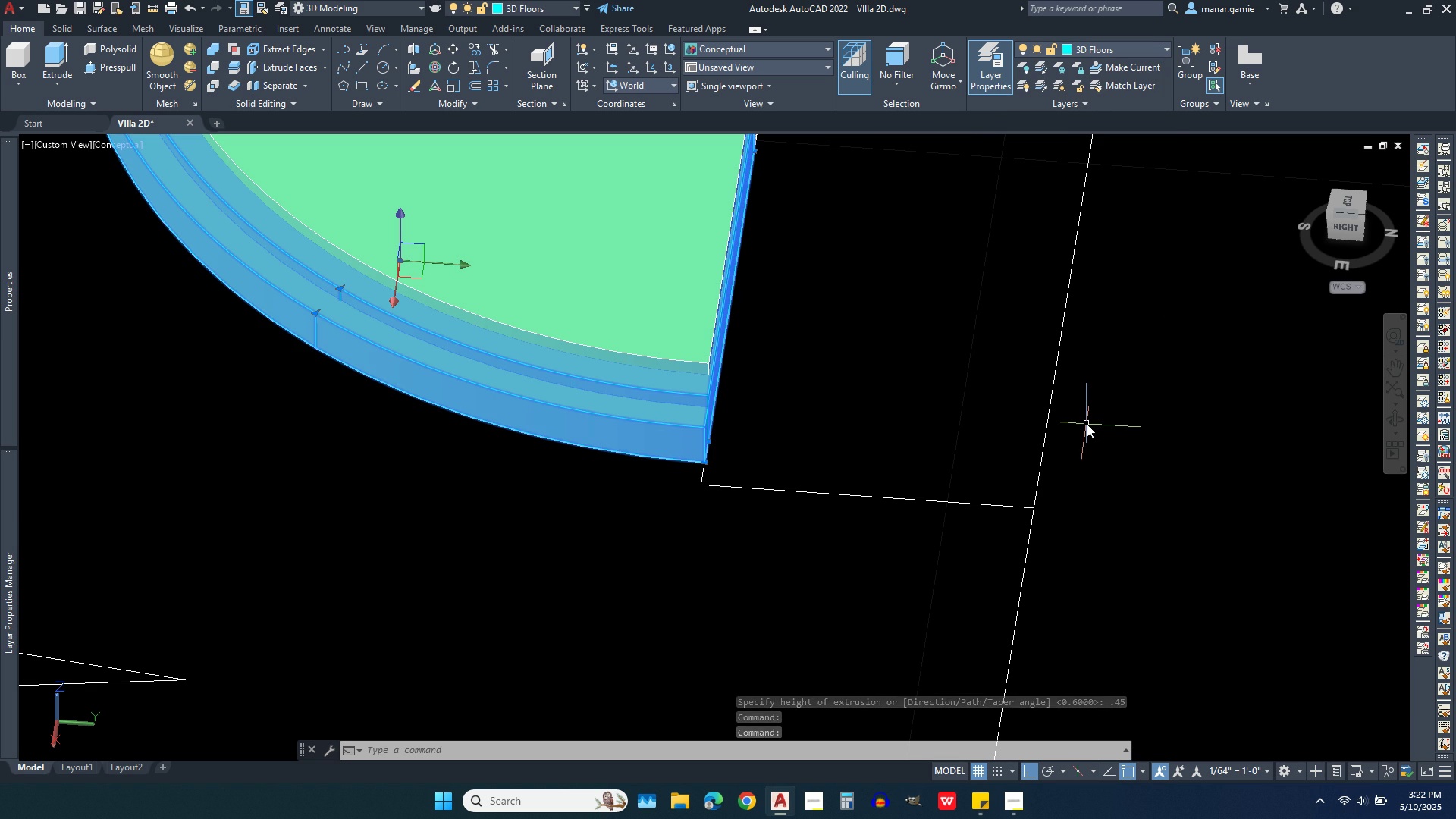 
key(Escape)
 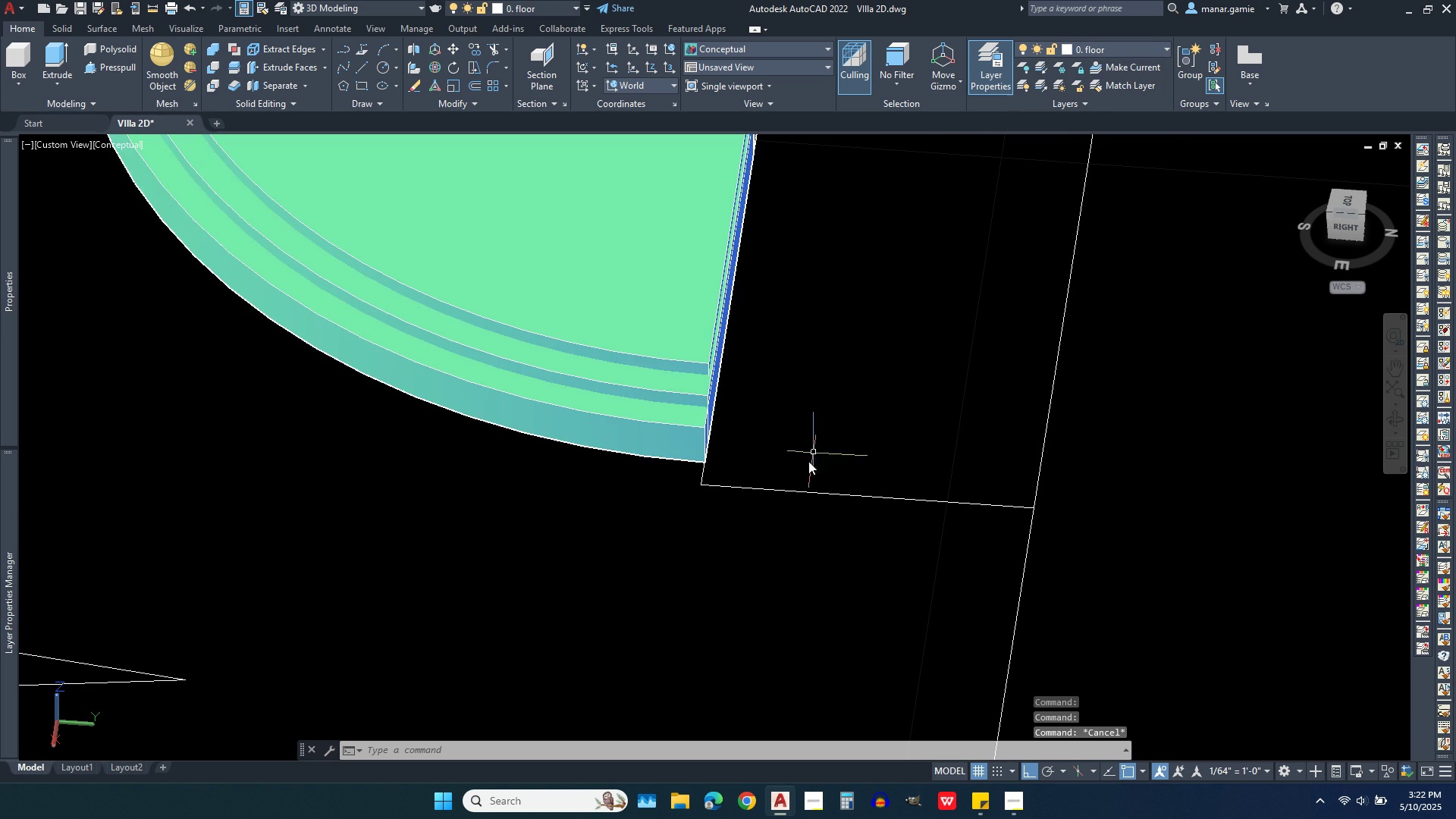 
scroll: coordinate [811, 559], scroll_direction: down, amount: 5.0
 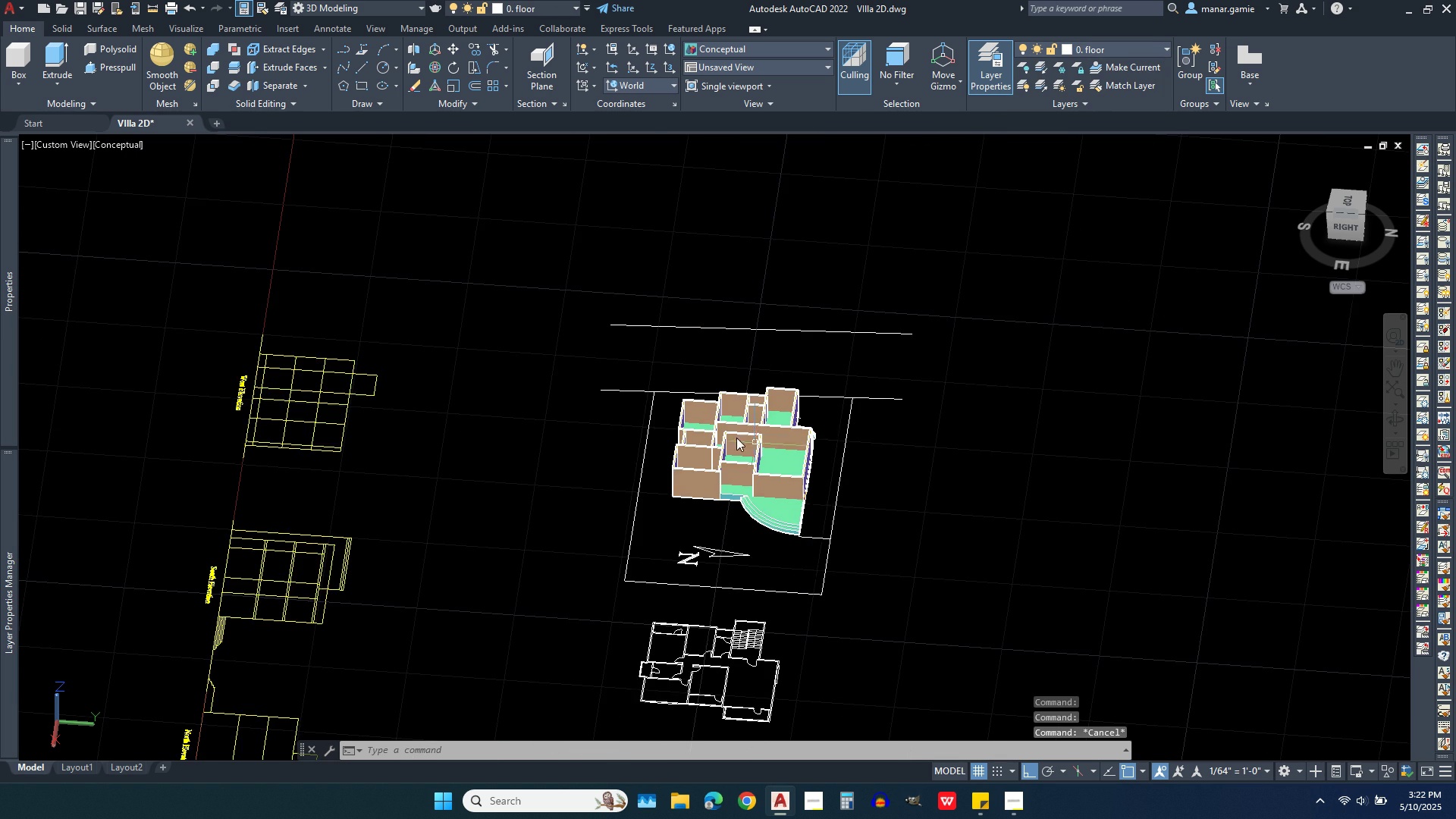 
scroll: coordinate [1004, 538], scroll_direction: up, amount: 5.0
 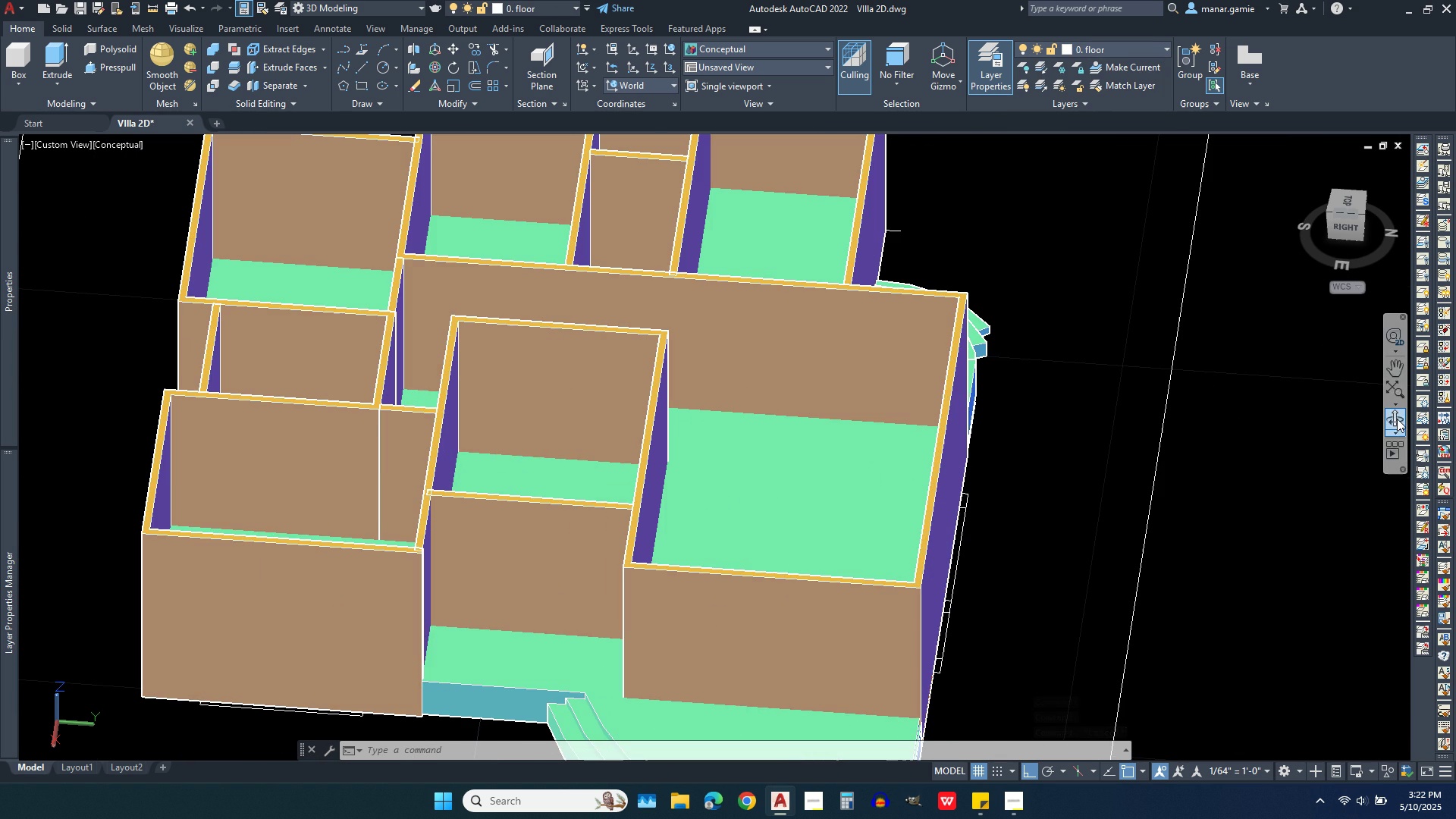 
left_click([1397, 419])